 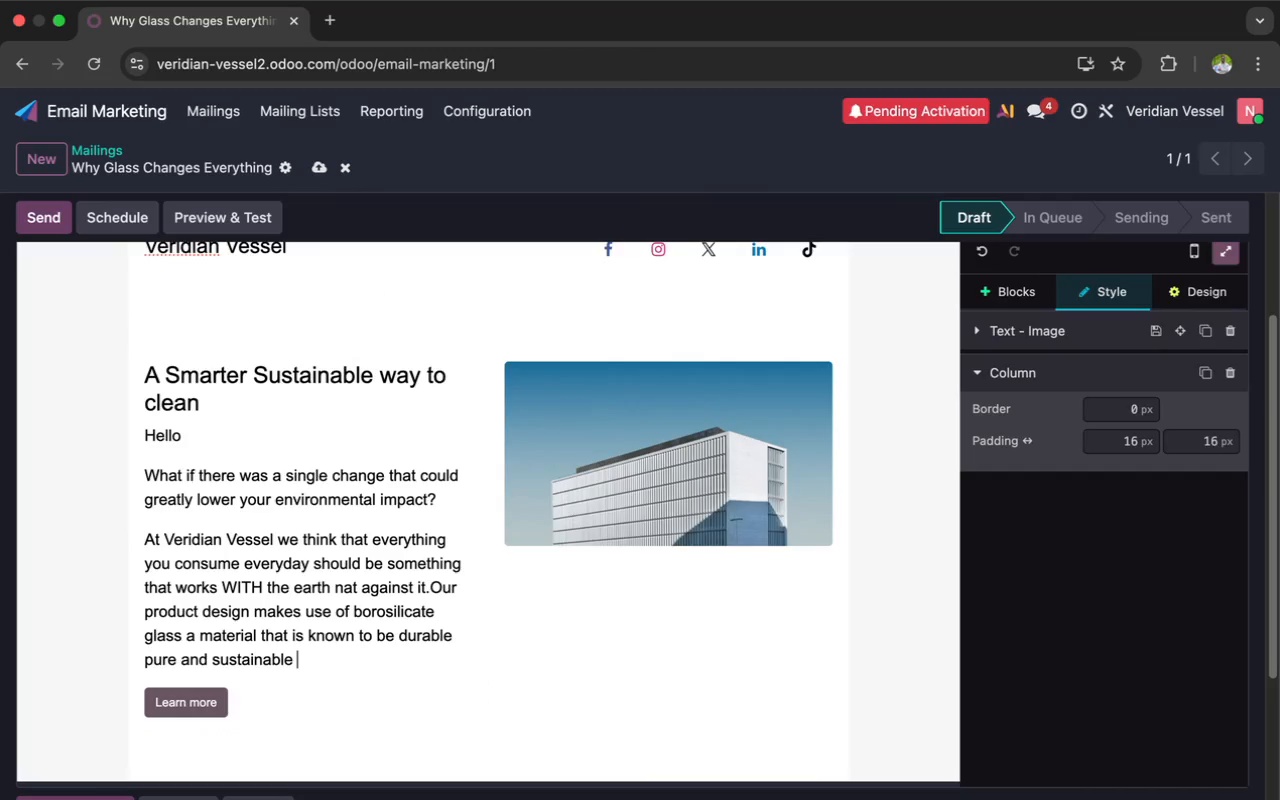 
key(Enter)
 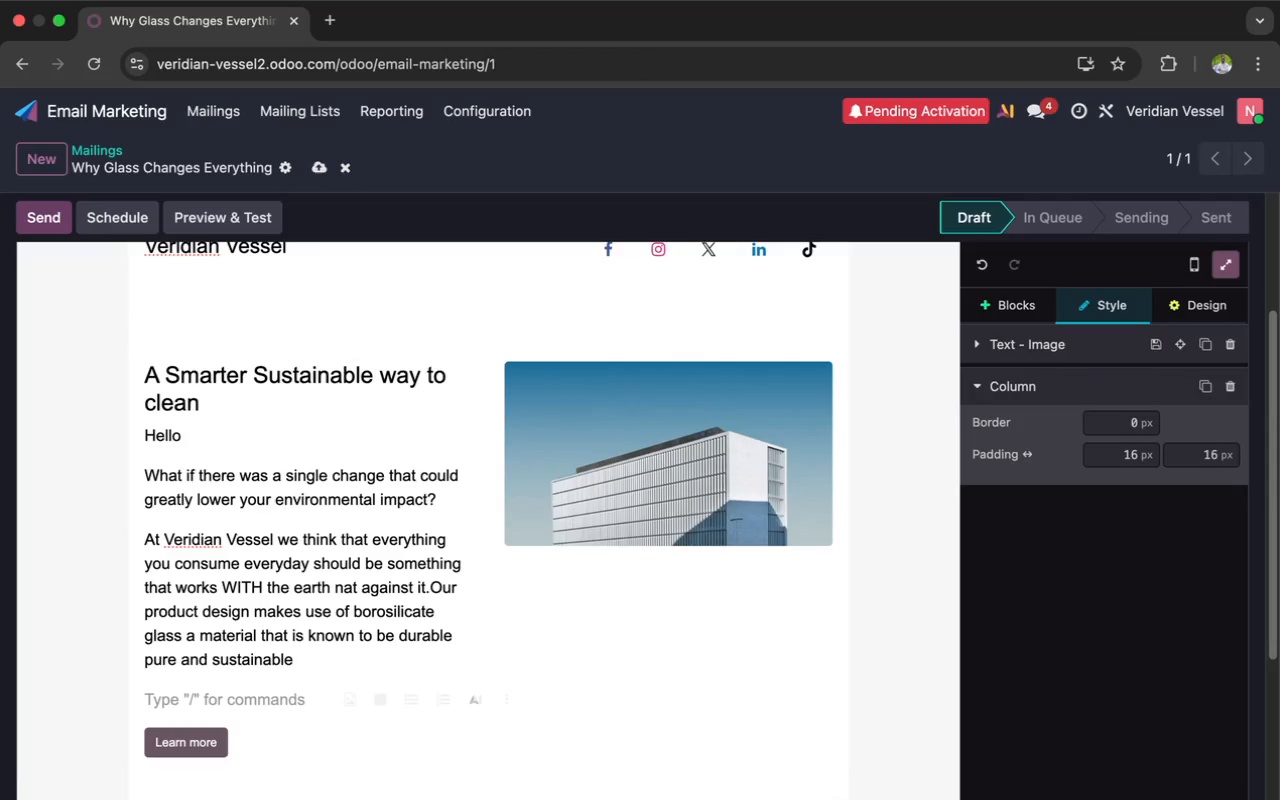 
key(CapsLock)
 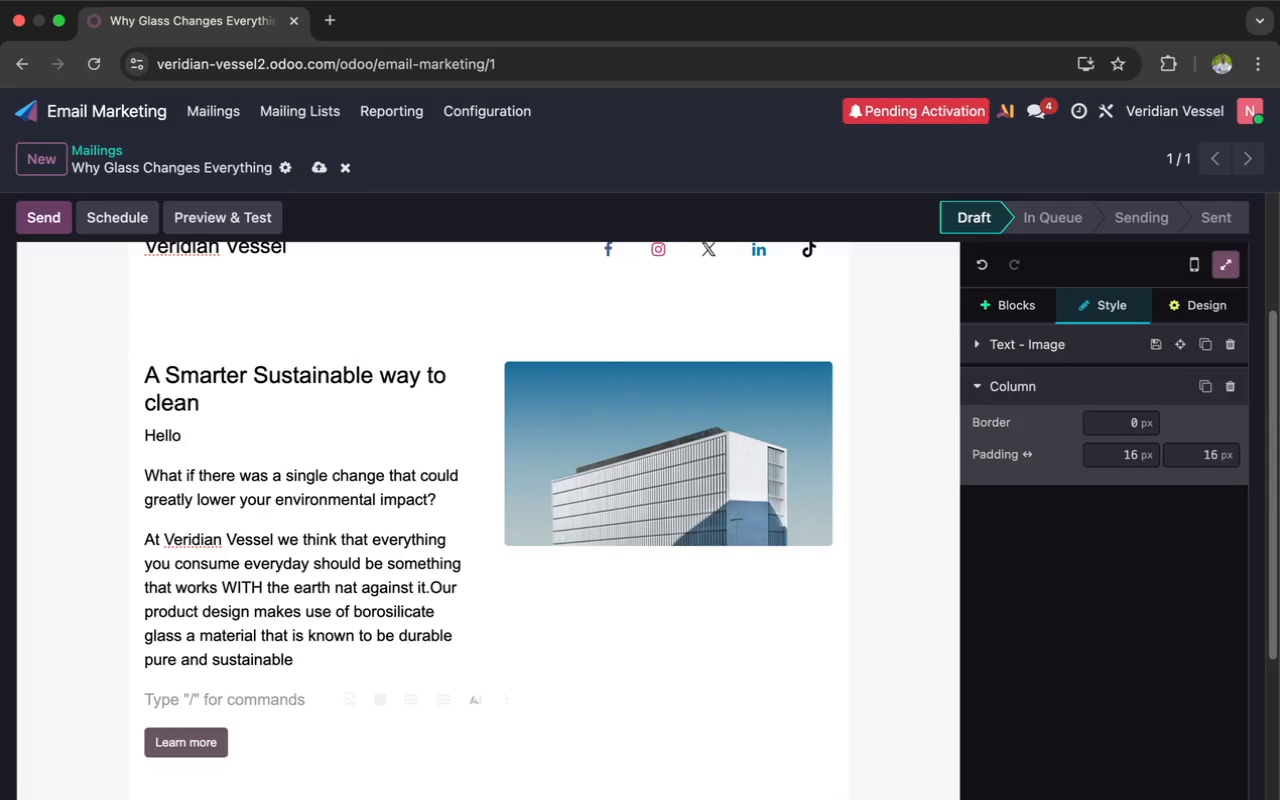 
key(B)
 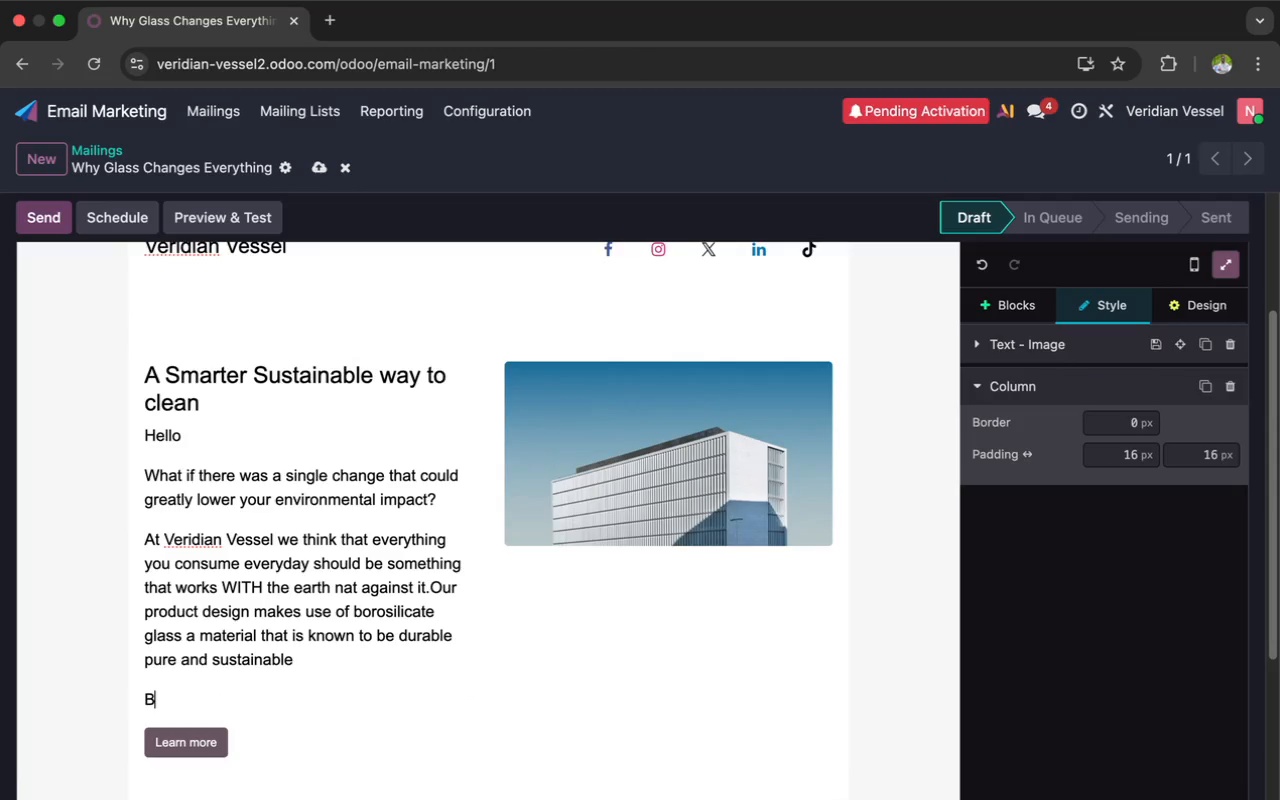 
key(CapsLock)
 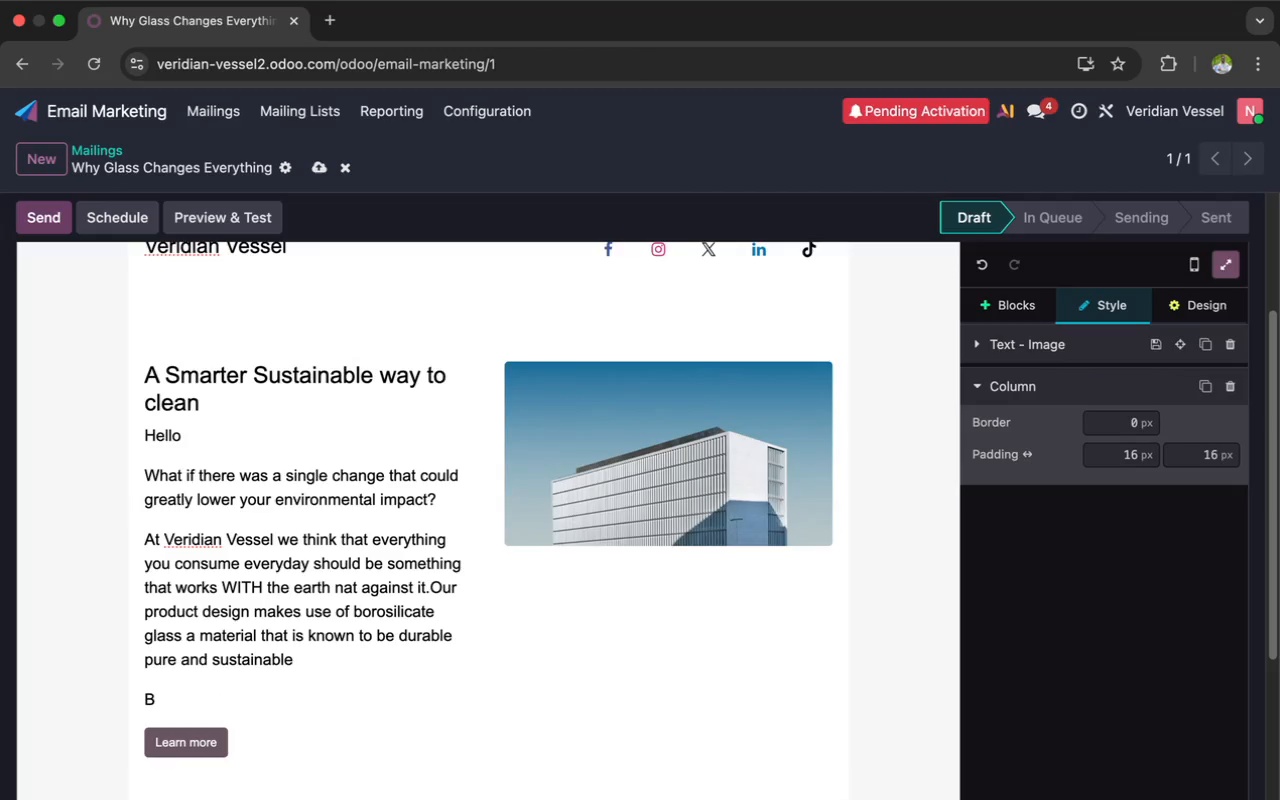 
type(orosilicate gla)
 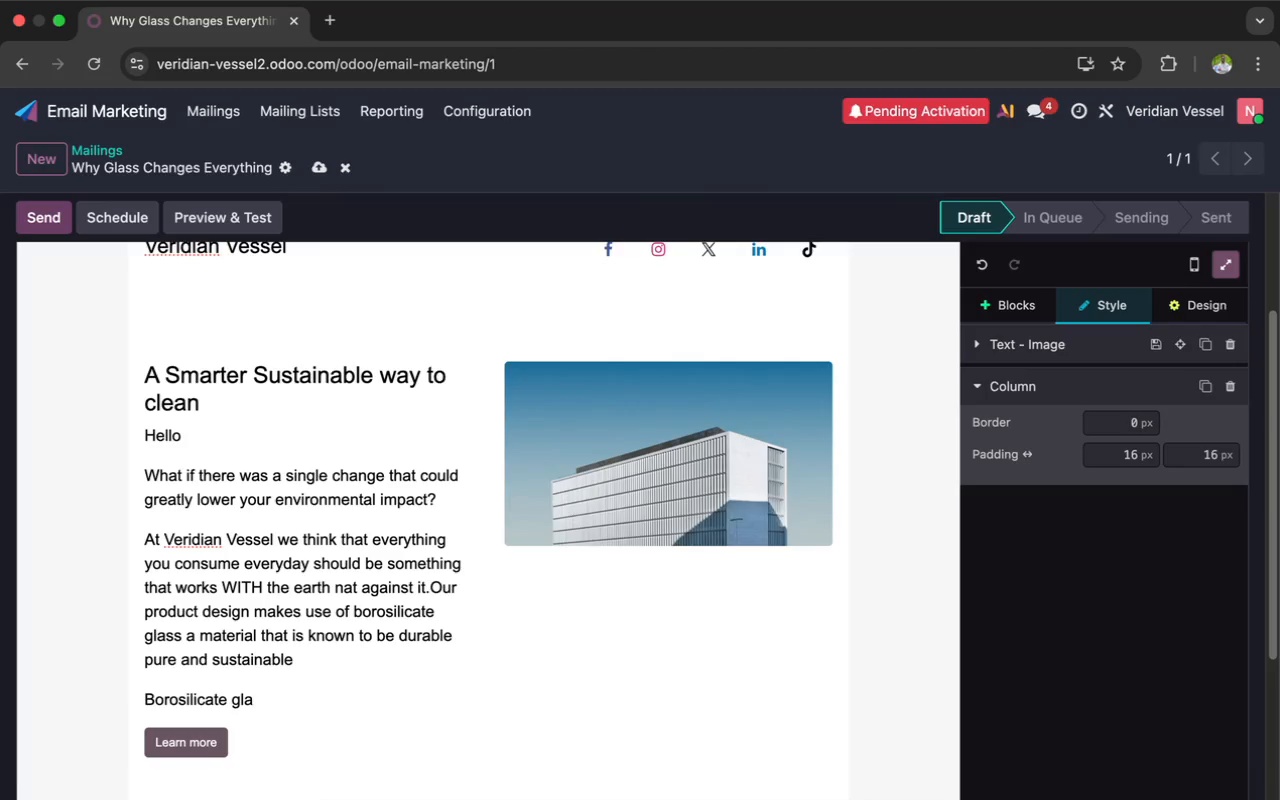 
wait(5.18)
 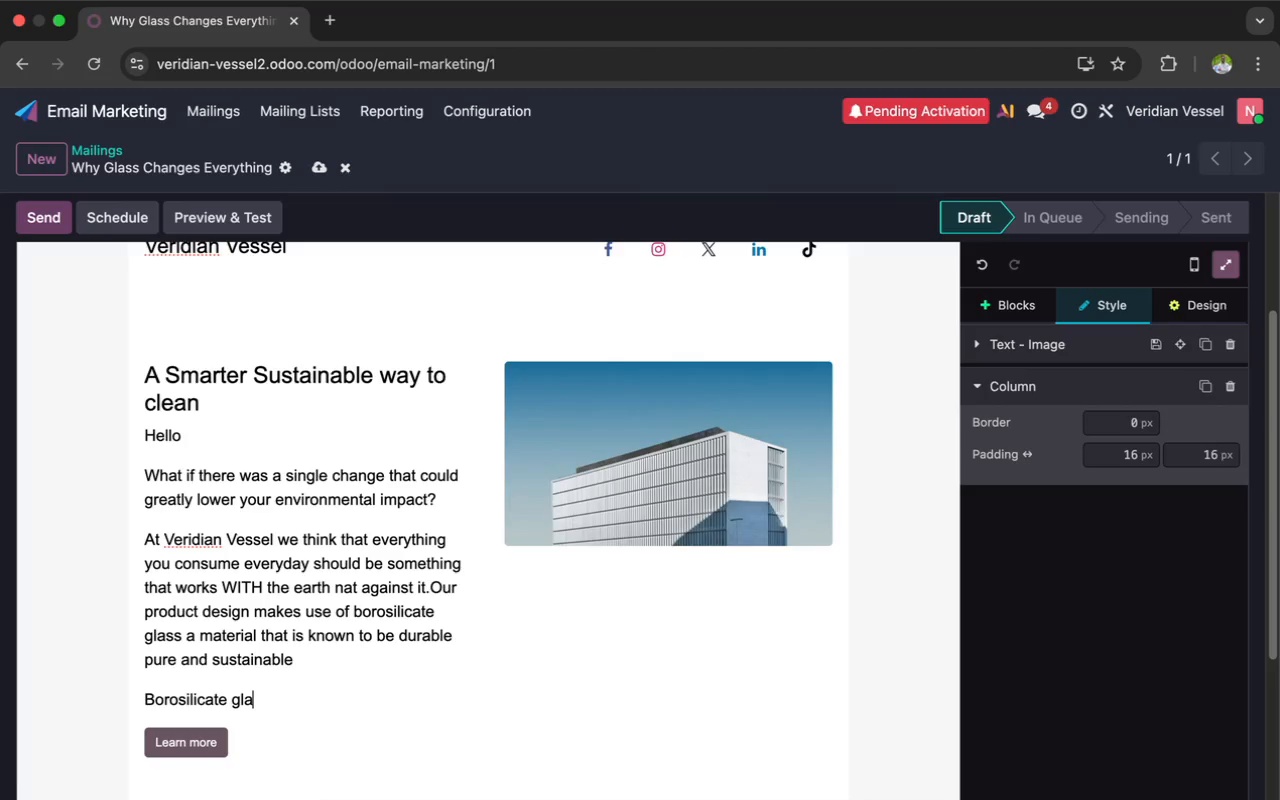 
type(ss is unlike plastic because of )
 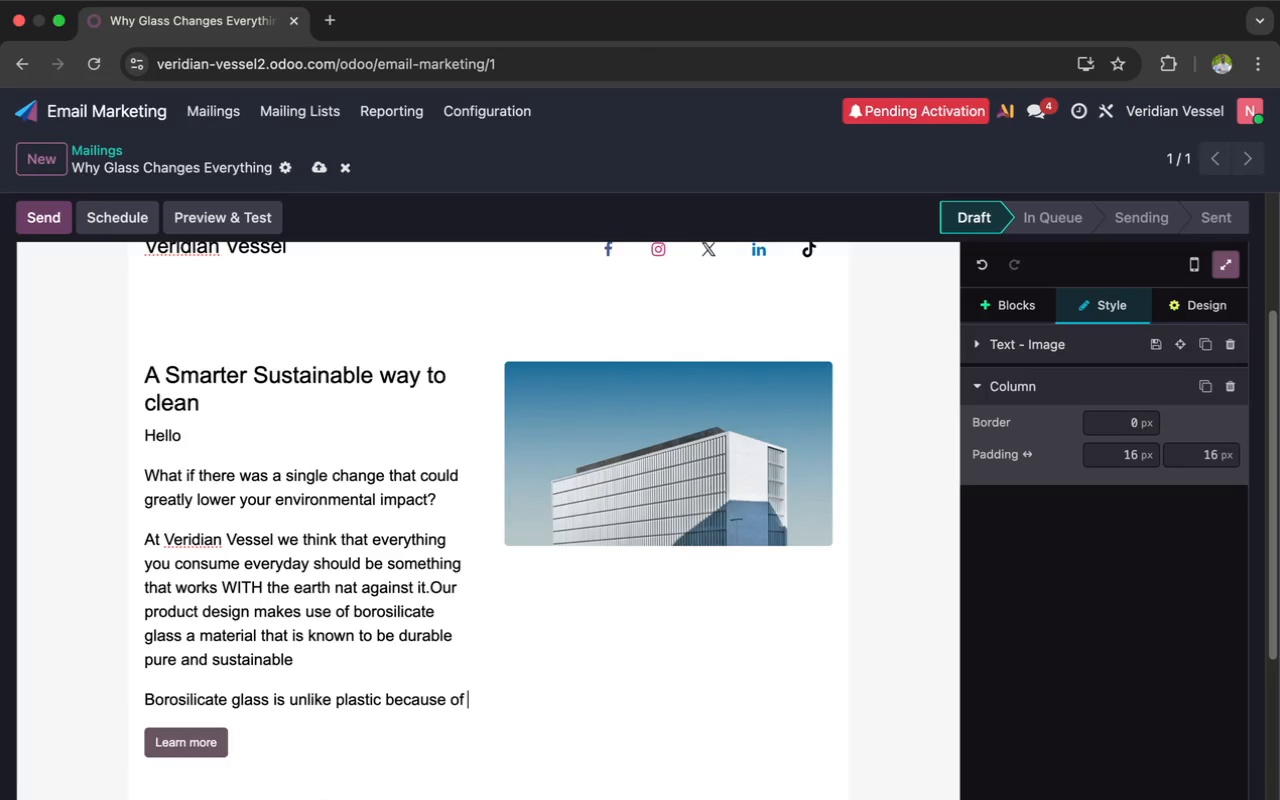 
type(how )
 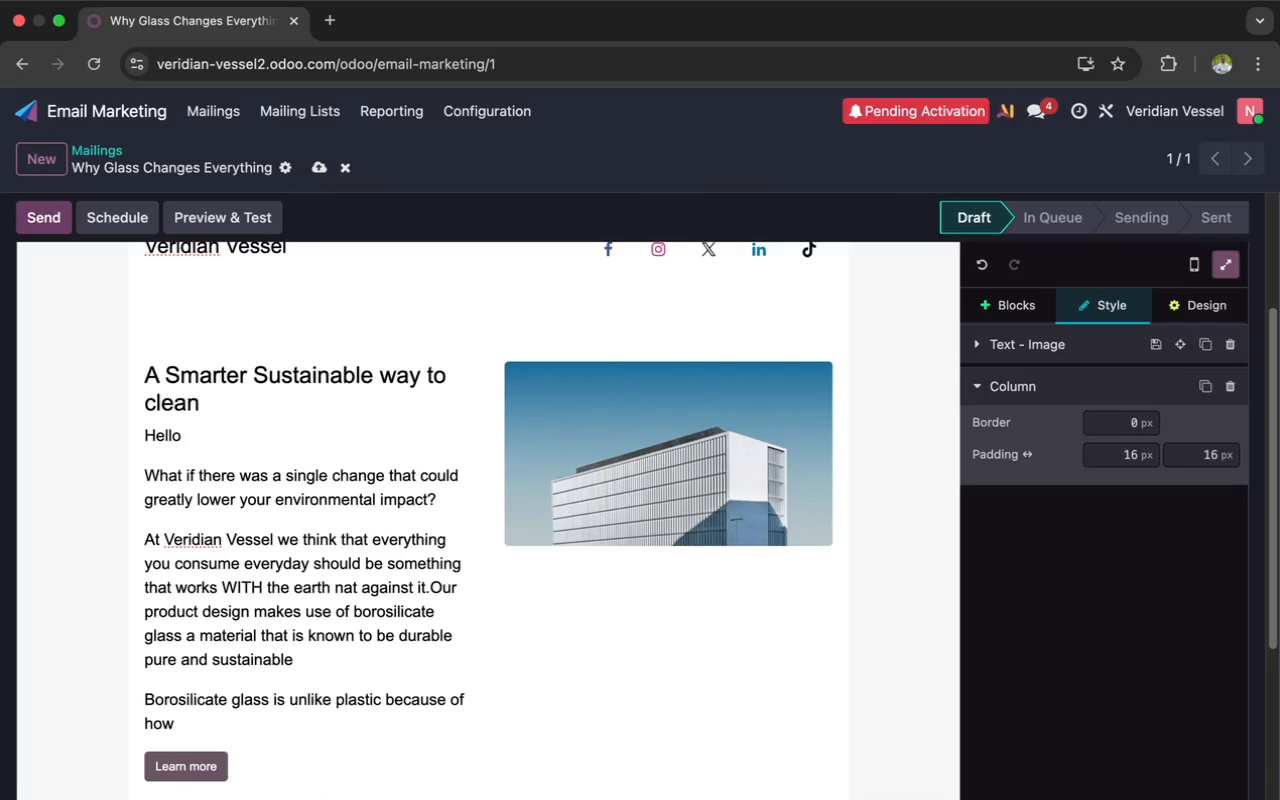 
wait(8.66)
 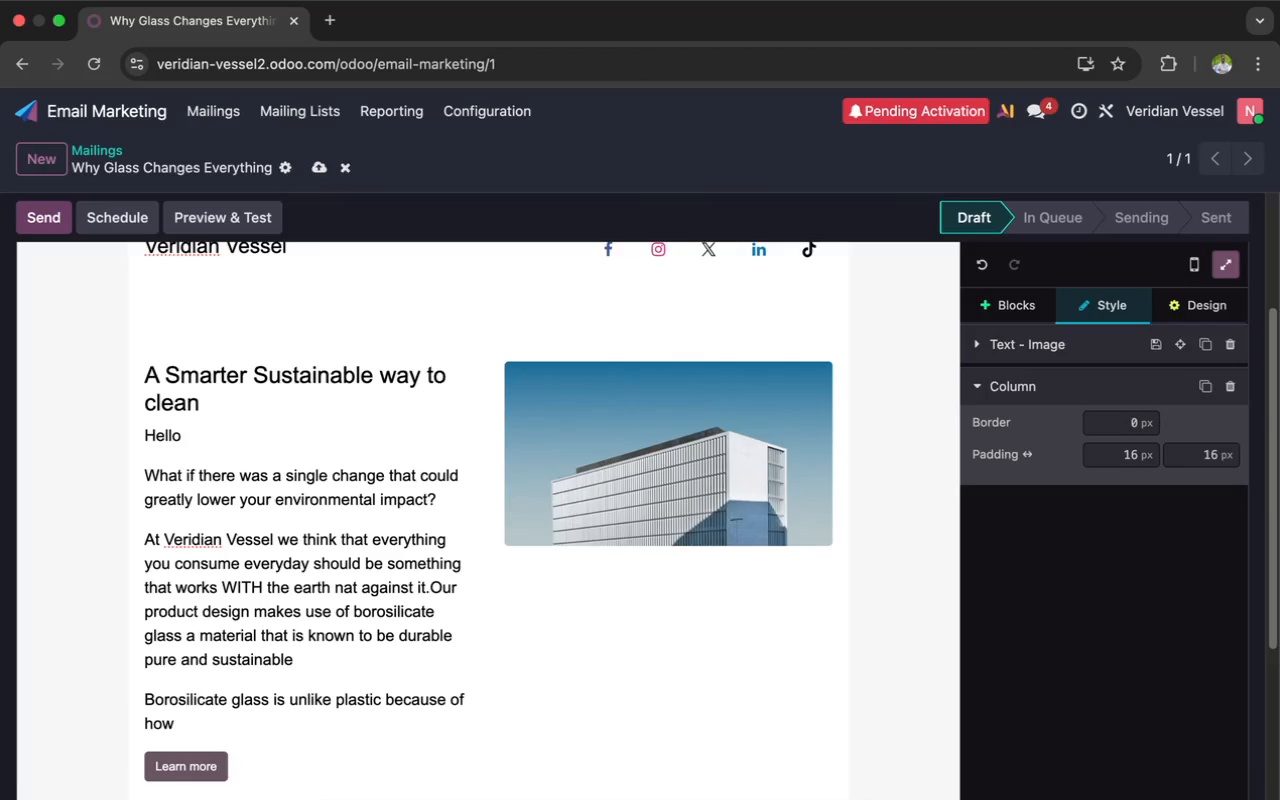 
type(it neber)
key(Backspace)
key(Backspace)
key(Backspace)
type(ver deteriorates not )
key(Backspace)
key(Backspace)
type(r re)
 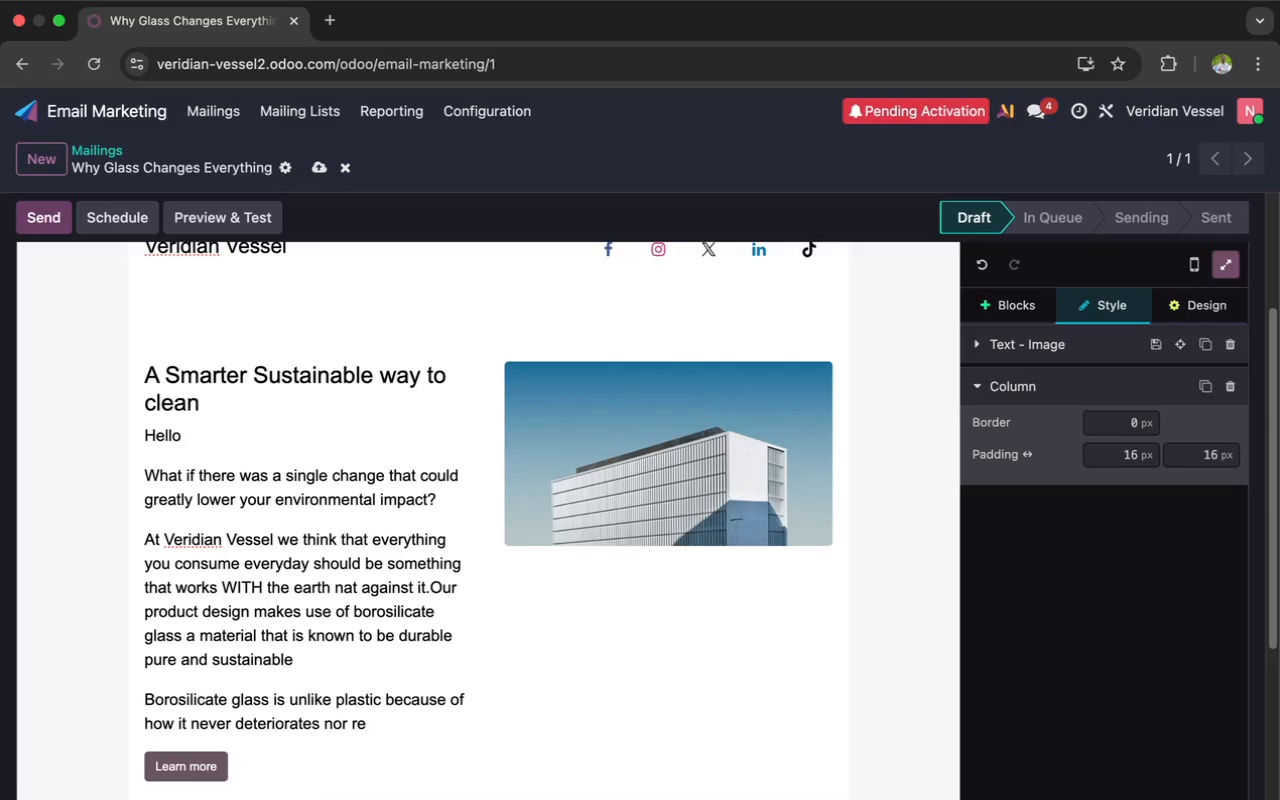 
type(leases any toxins.it )
key(Backspace)
key(Backspace)
key(Backspace)
type( )
key(Backspace)
key(Backspace)
type( . it )
 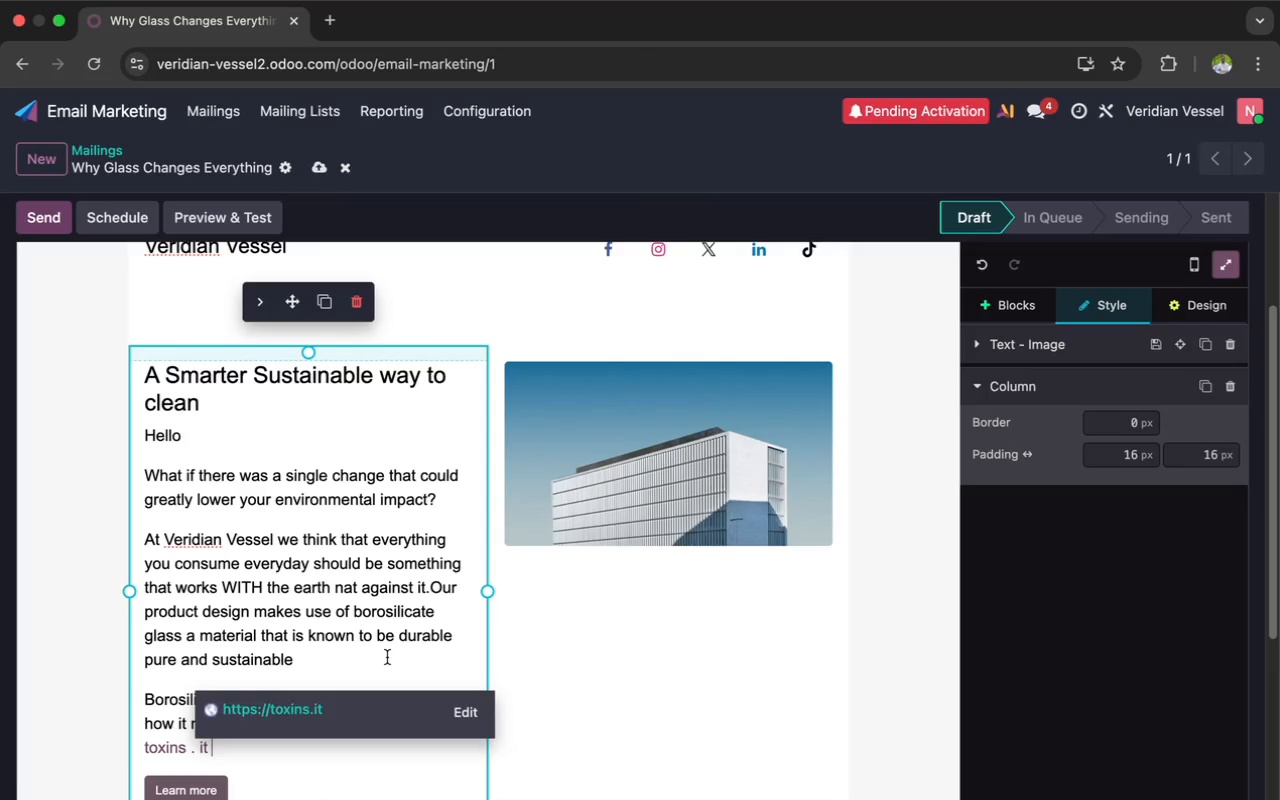 
left_click([386, 658])
 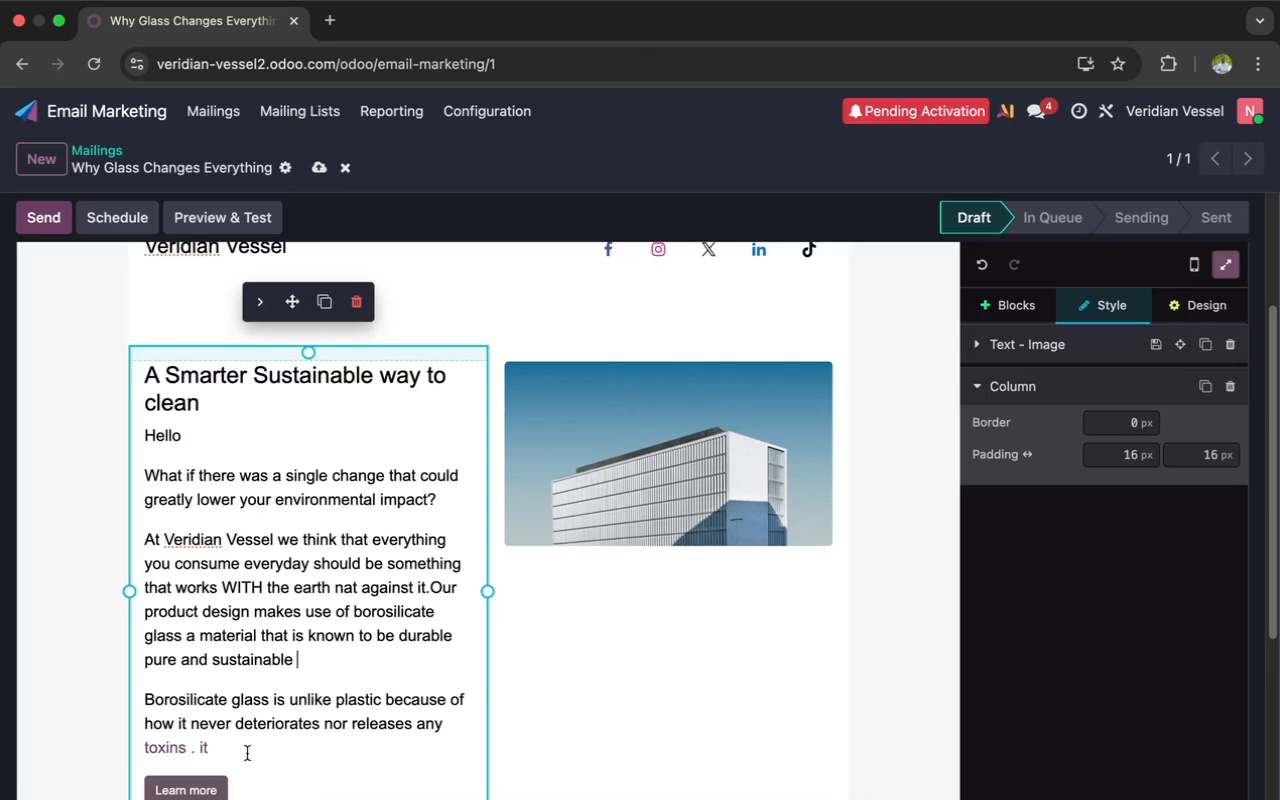 
left_click([231, 750])
 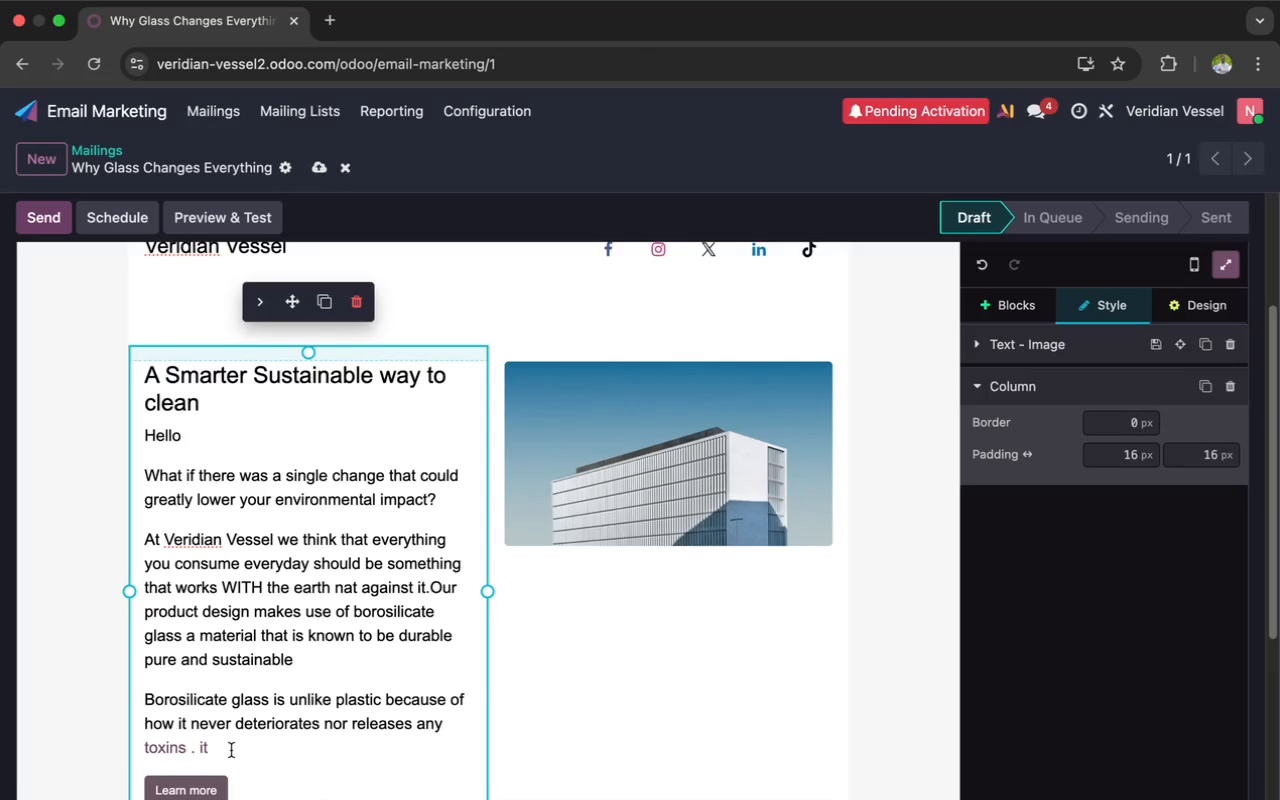 
hold_key(key=Backspace, duration=0.88)
 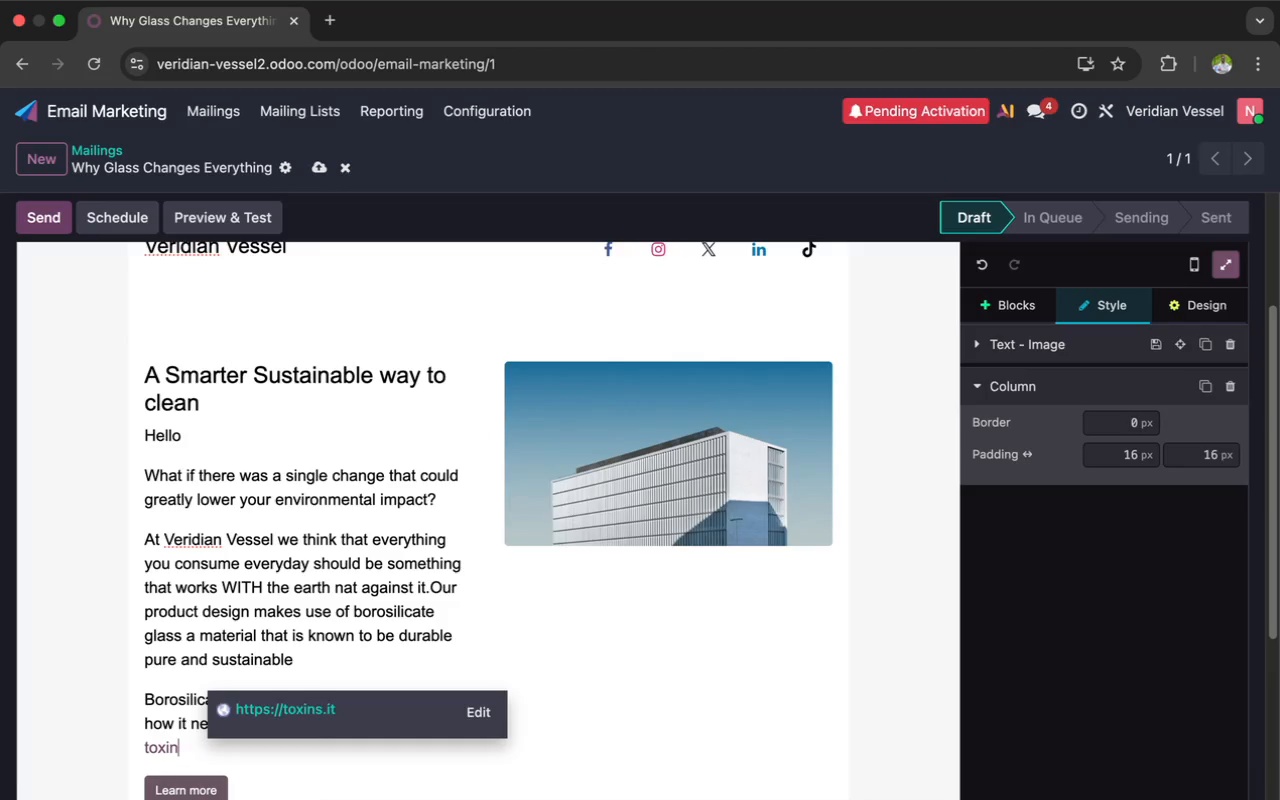 
key(Backspace)
key(Backspace)
key(Backspace)
key(Backspace)
type(yt)
key(Backspace)
key(Backspace)
 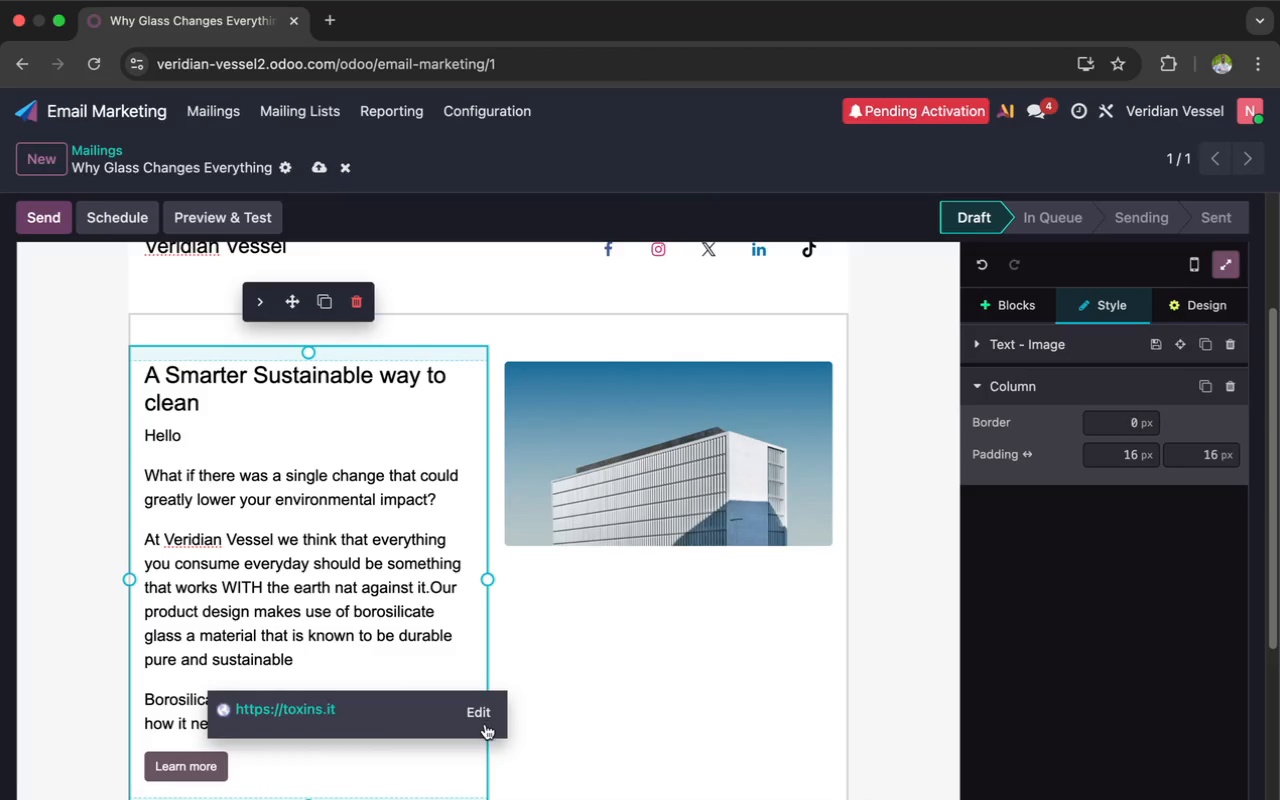 
left_click([483, 715])
 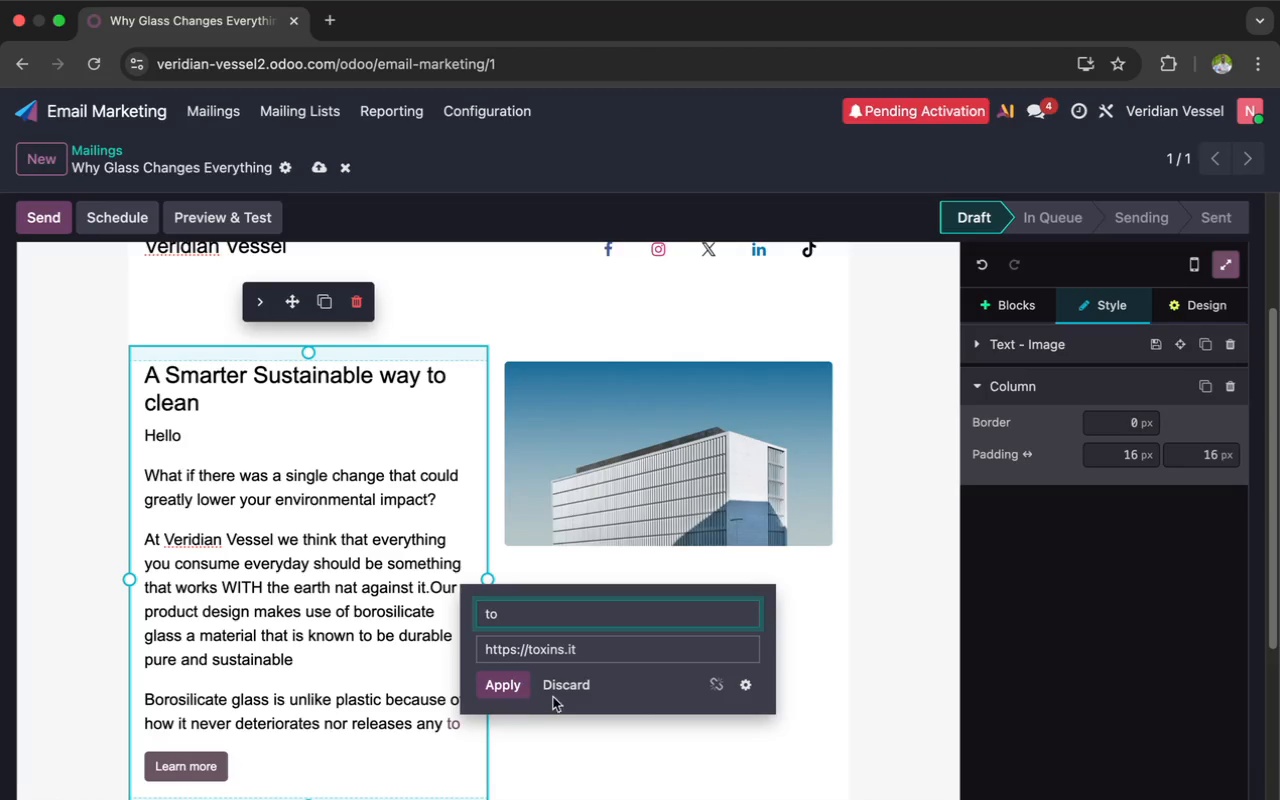 
left_click([562, 692])
 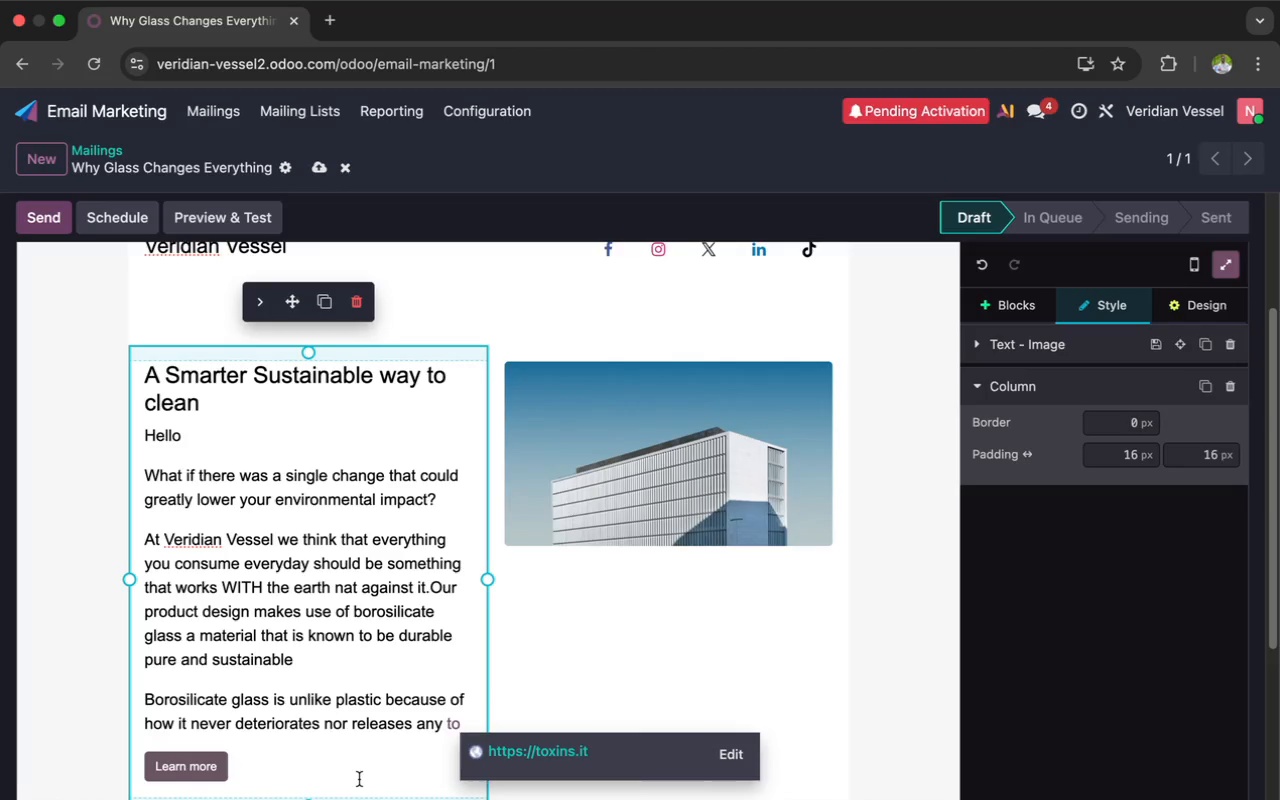 
key(Backspace)
key(Backspace)
type(hhh)
key(Backspace)
key(Backspace)
key(Backspace)
 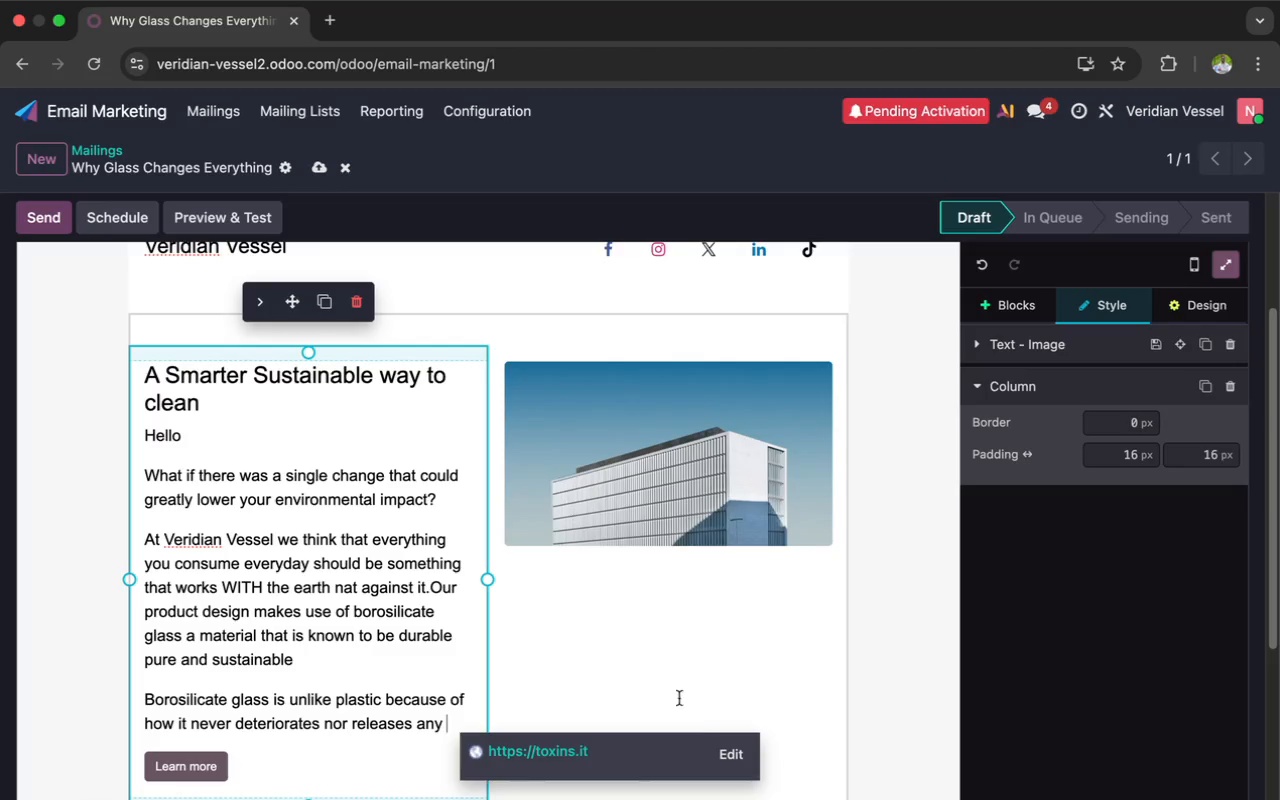 
left_click([726, 747])
 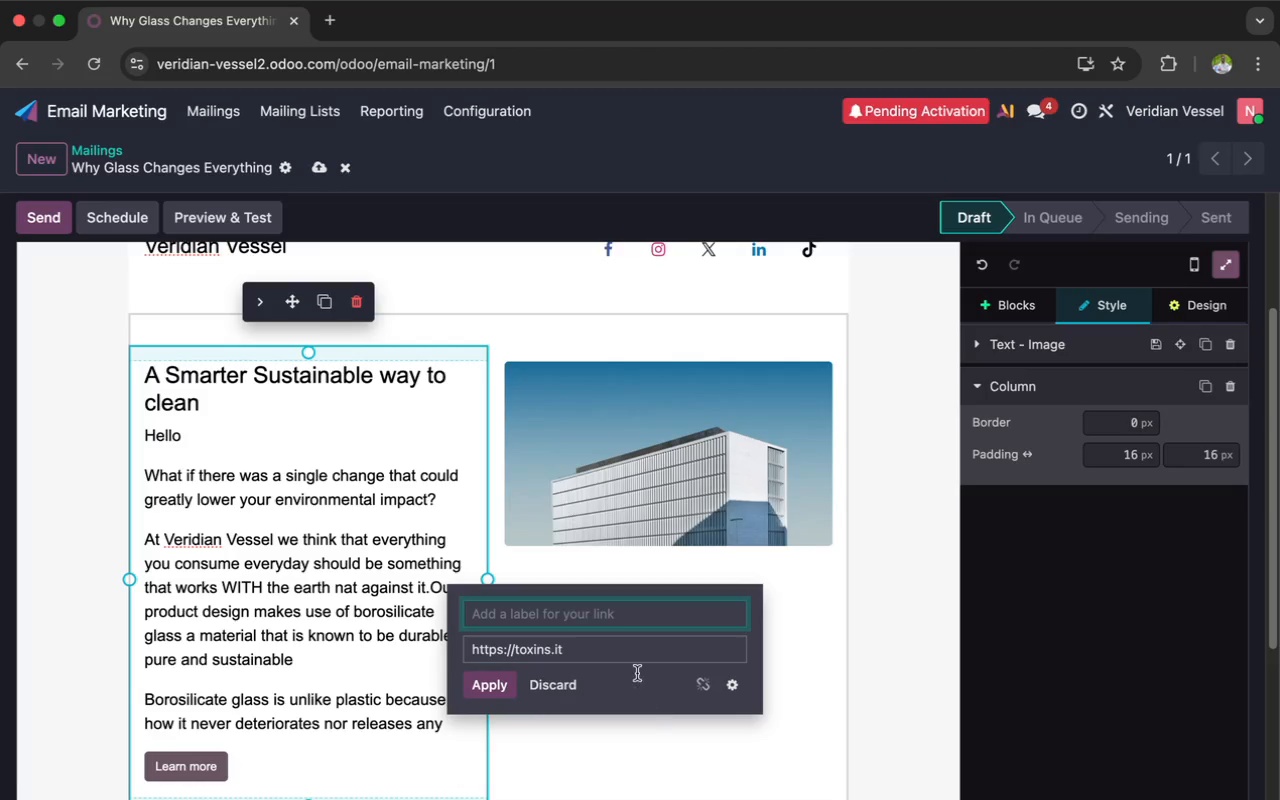 
wait(5.47)
 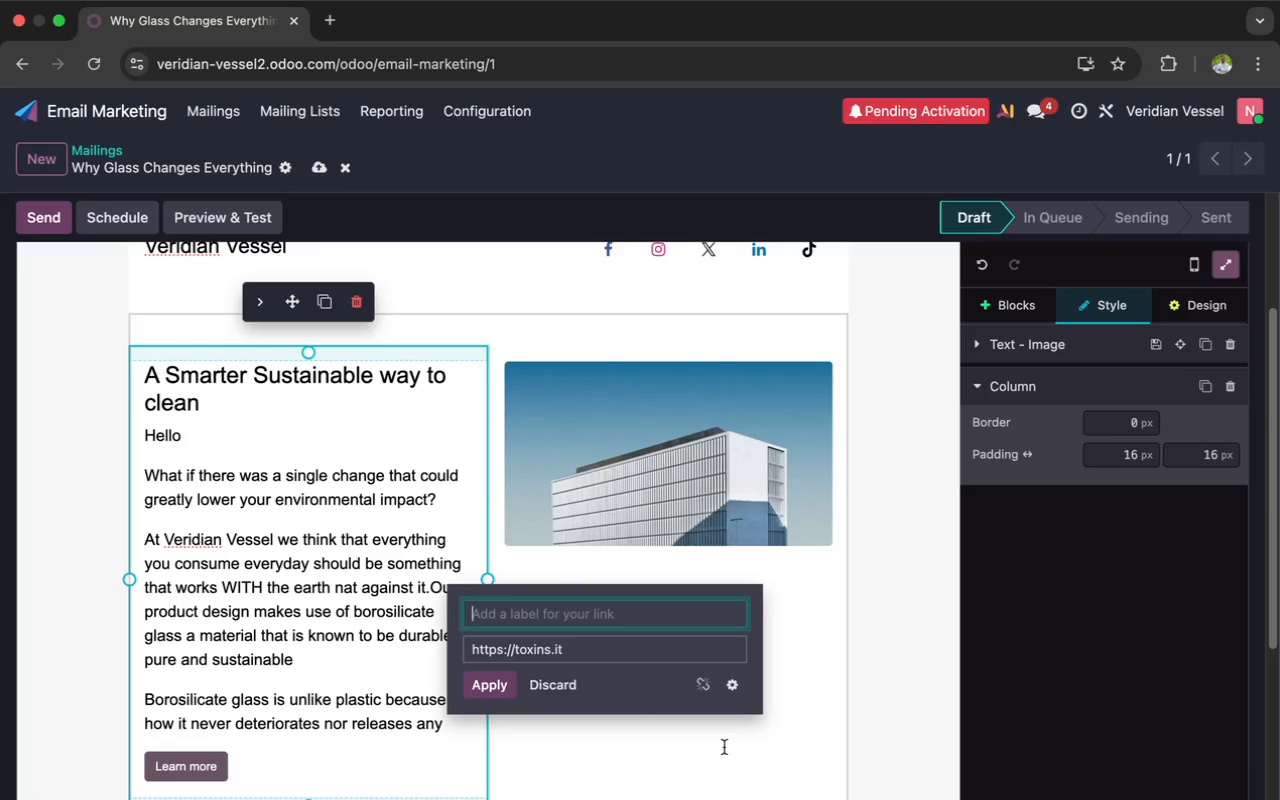 
left_click([605, 641])
 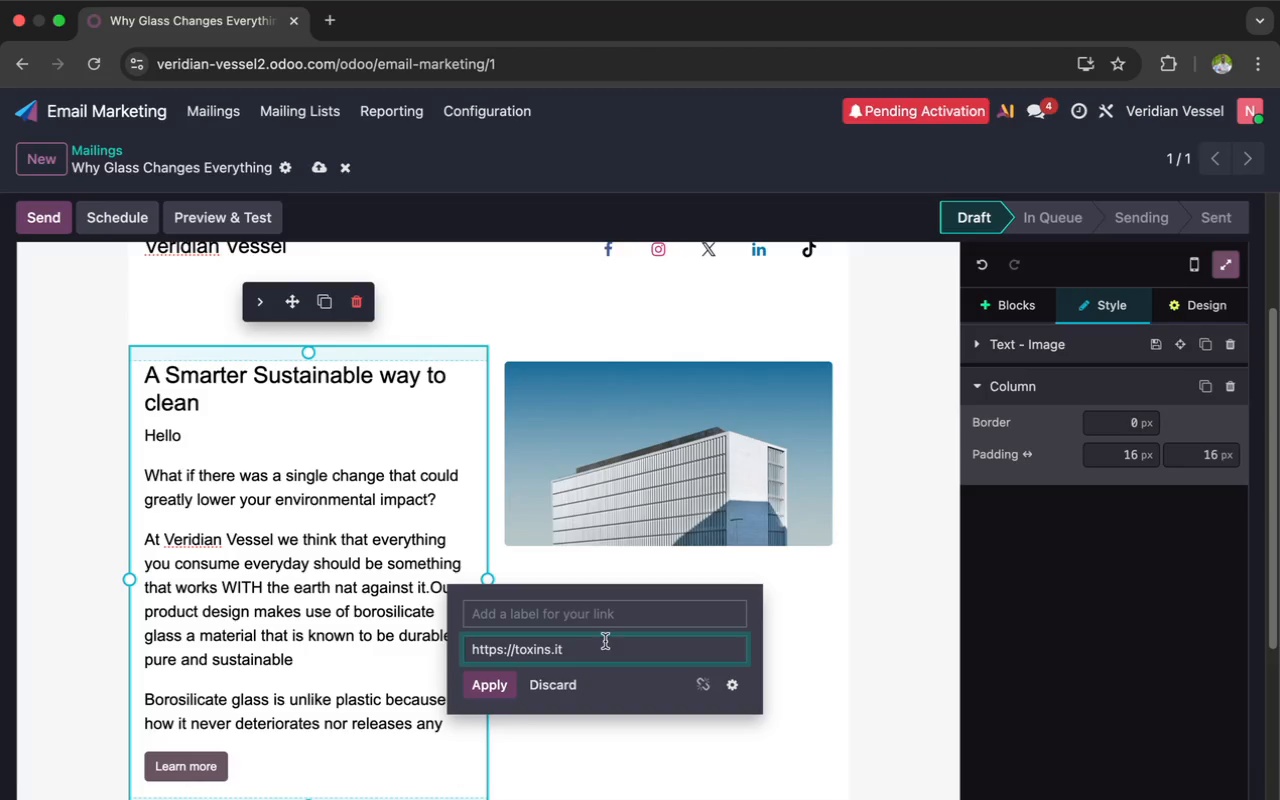 
hold_key(key=Backspace, duration=1.51)
 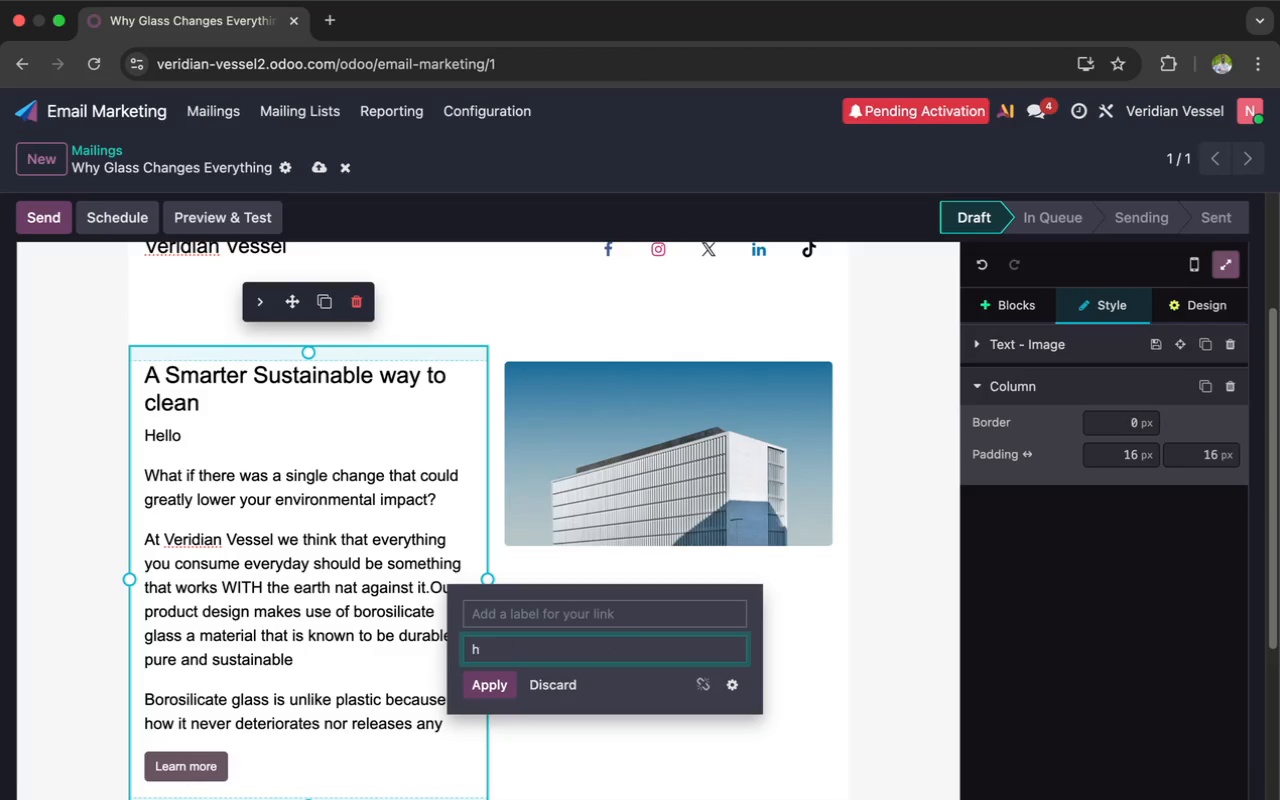 
key(Backspace)
 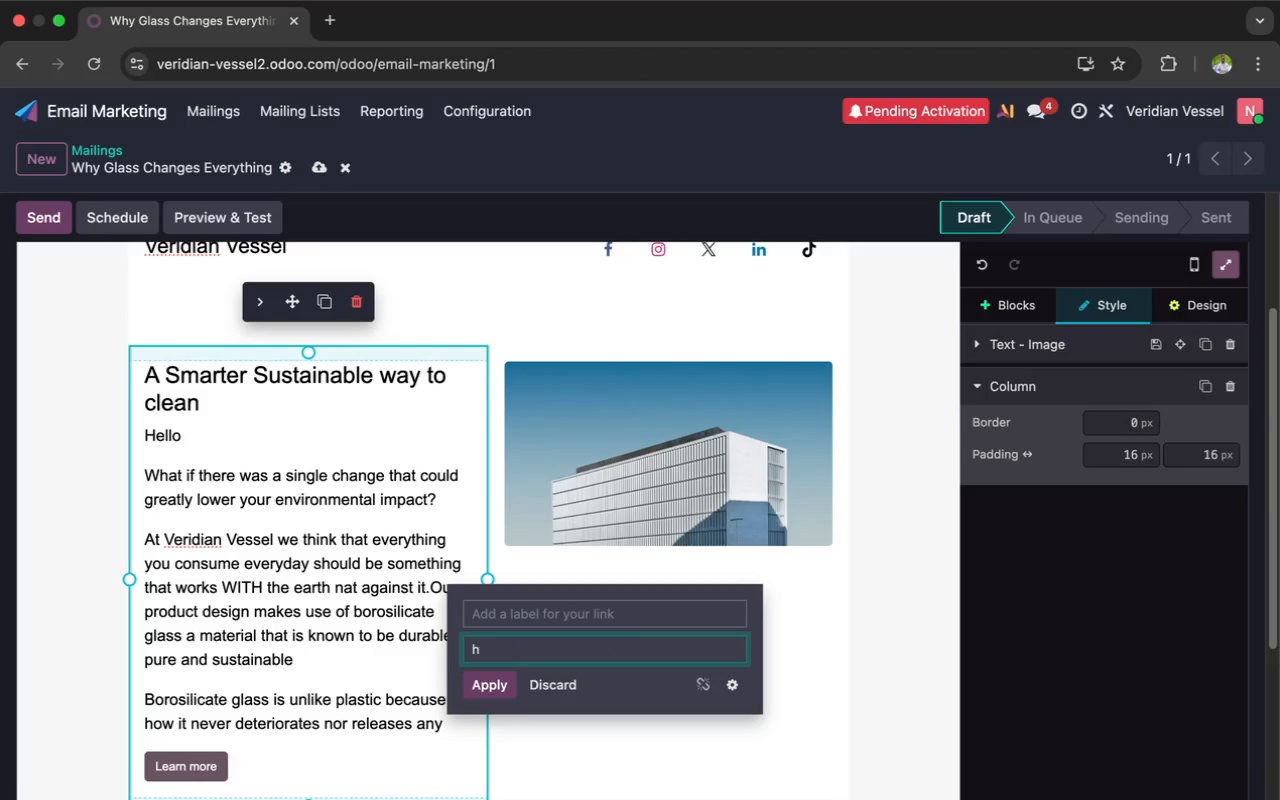 
key(Backspace)
 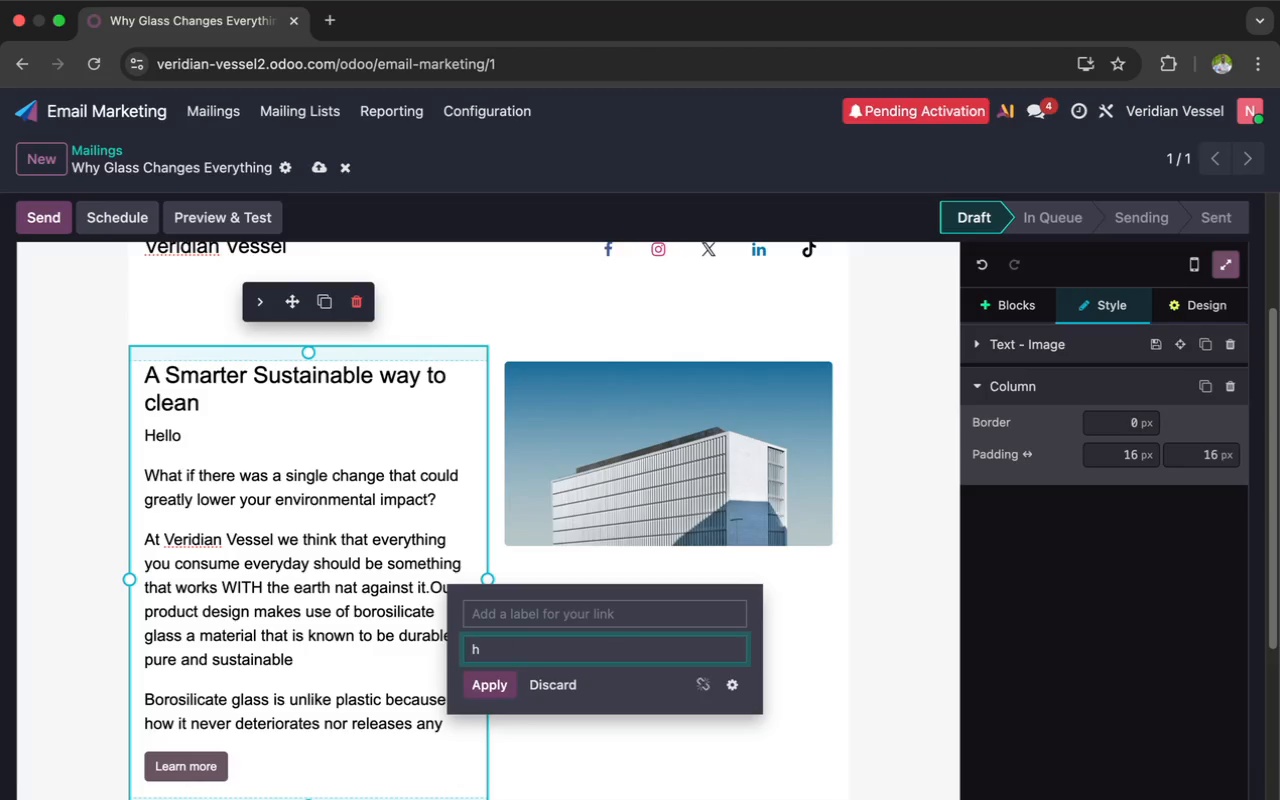 
key(Backspace)
 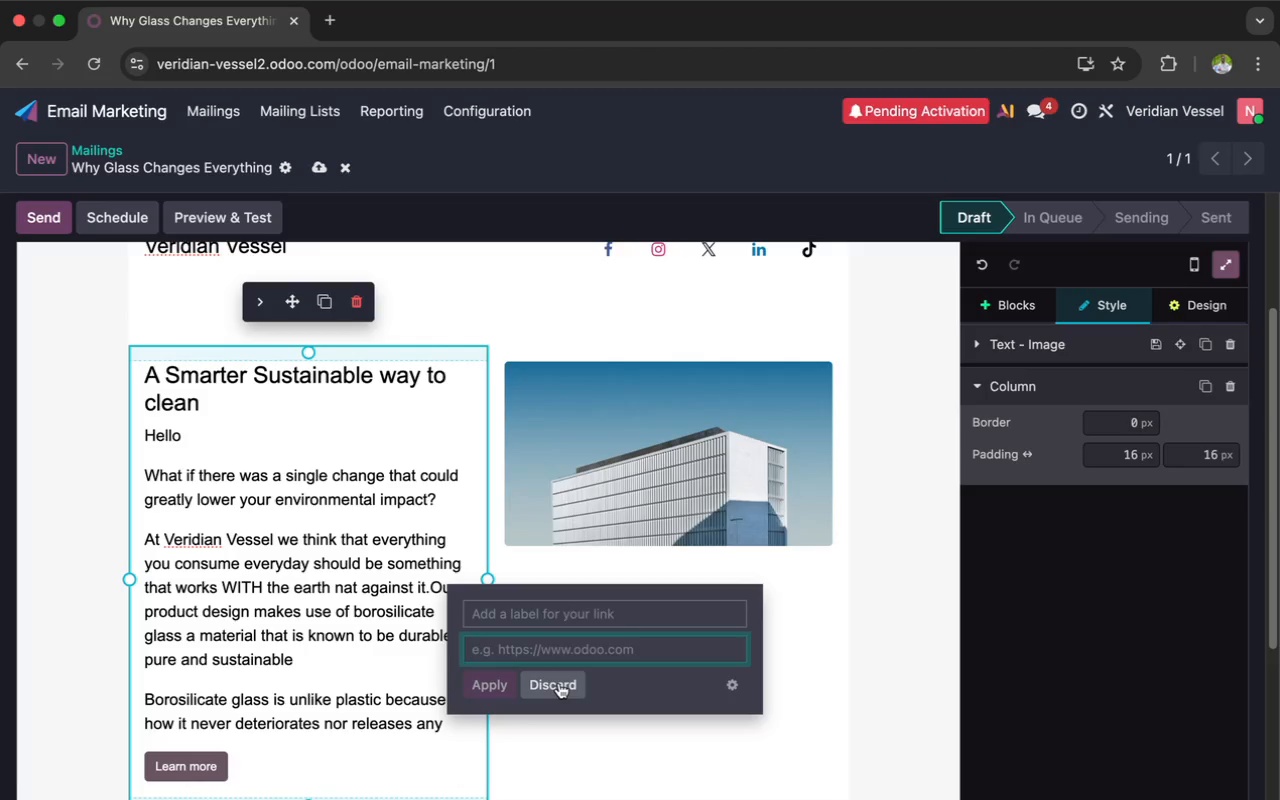 
left_click([497, 687])
 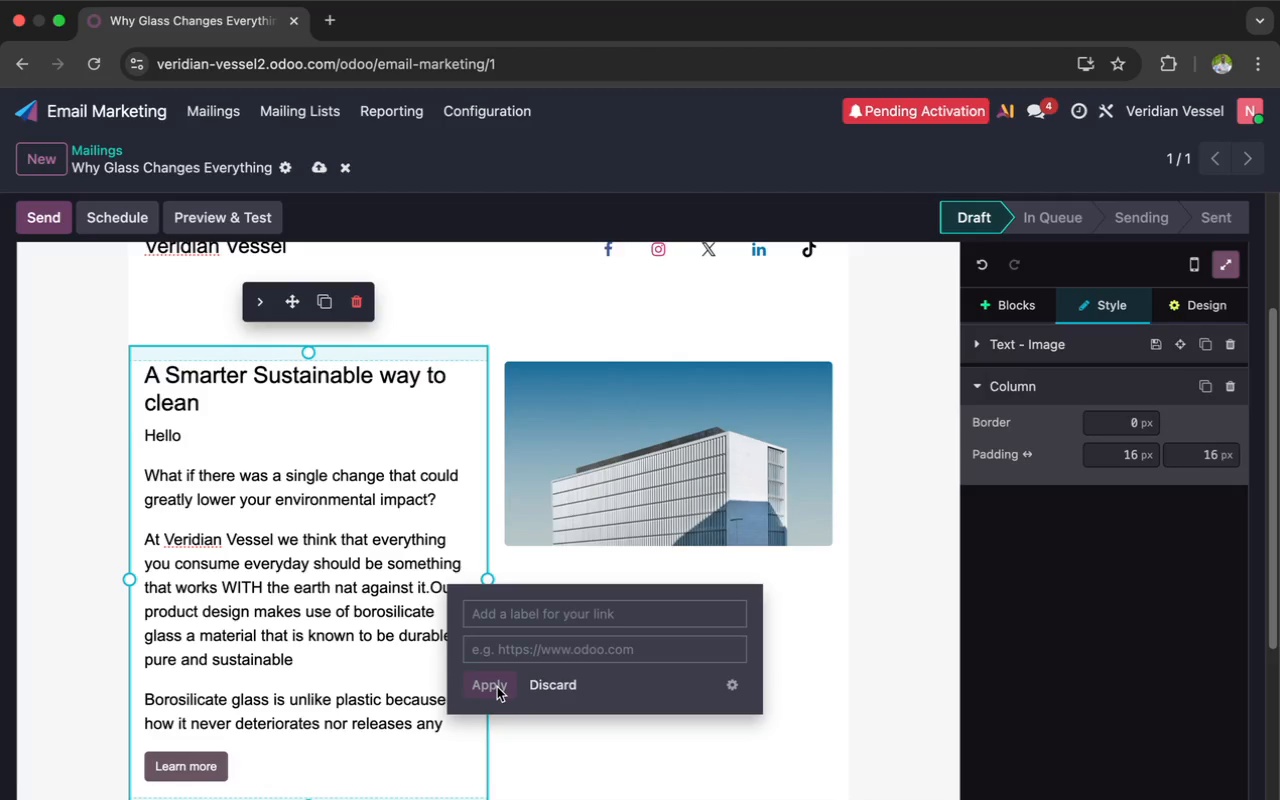 
key(T)
 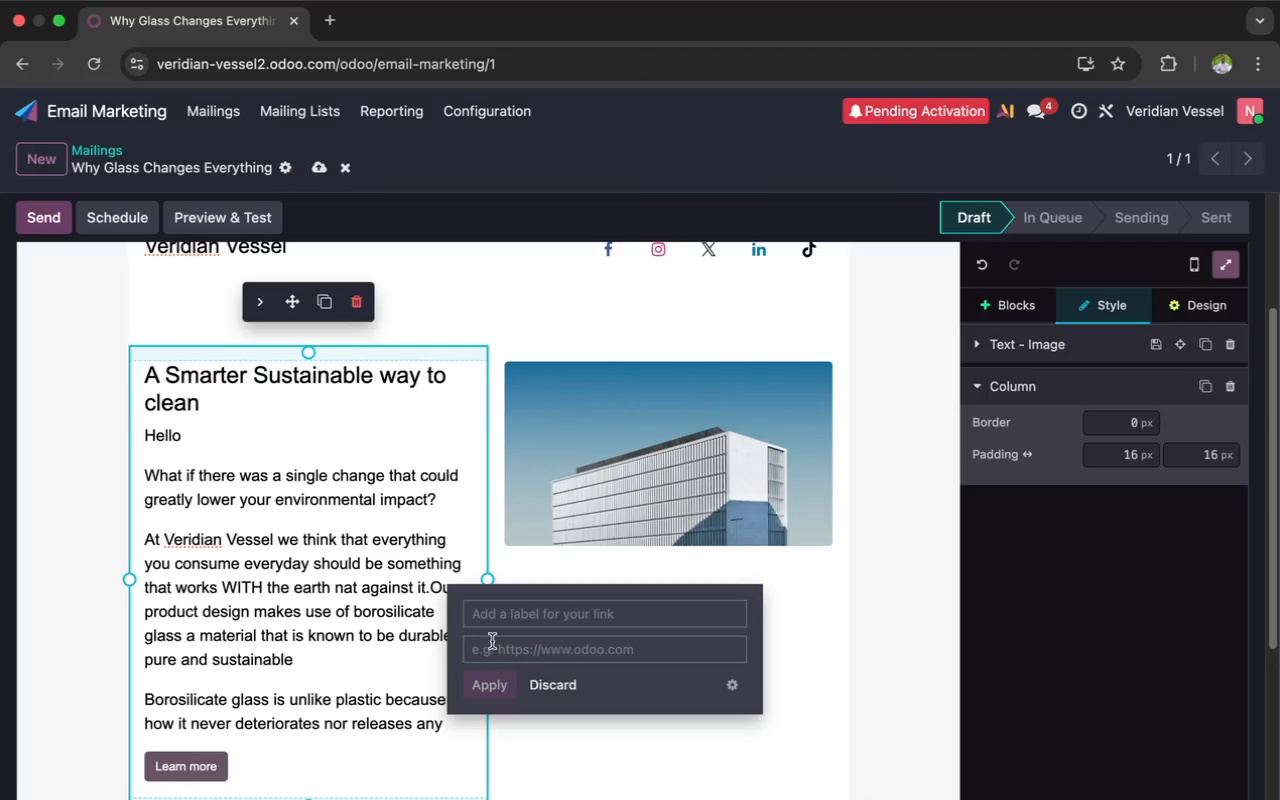 
left_click([492, 645])
 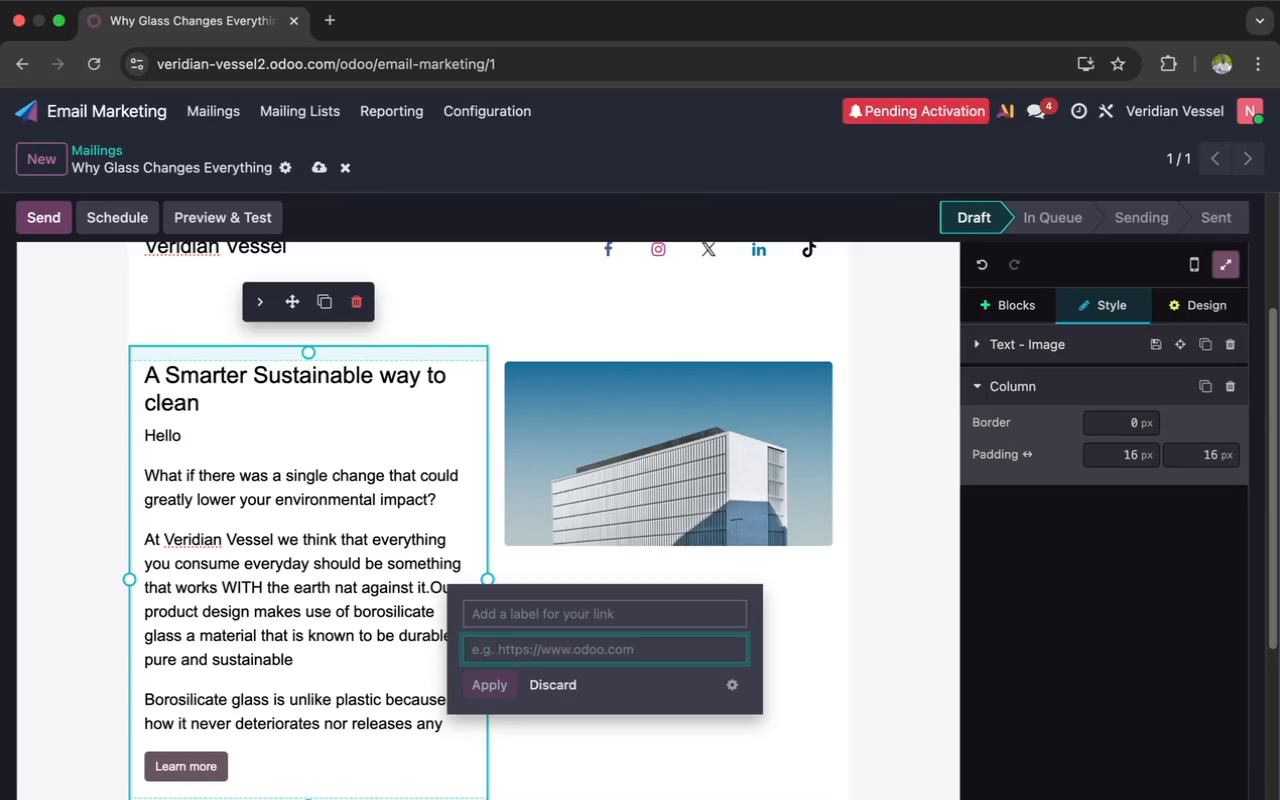 
key(T)
 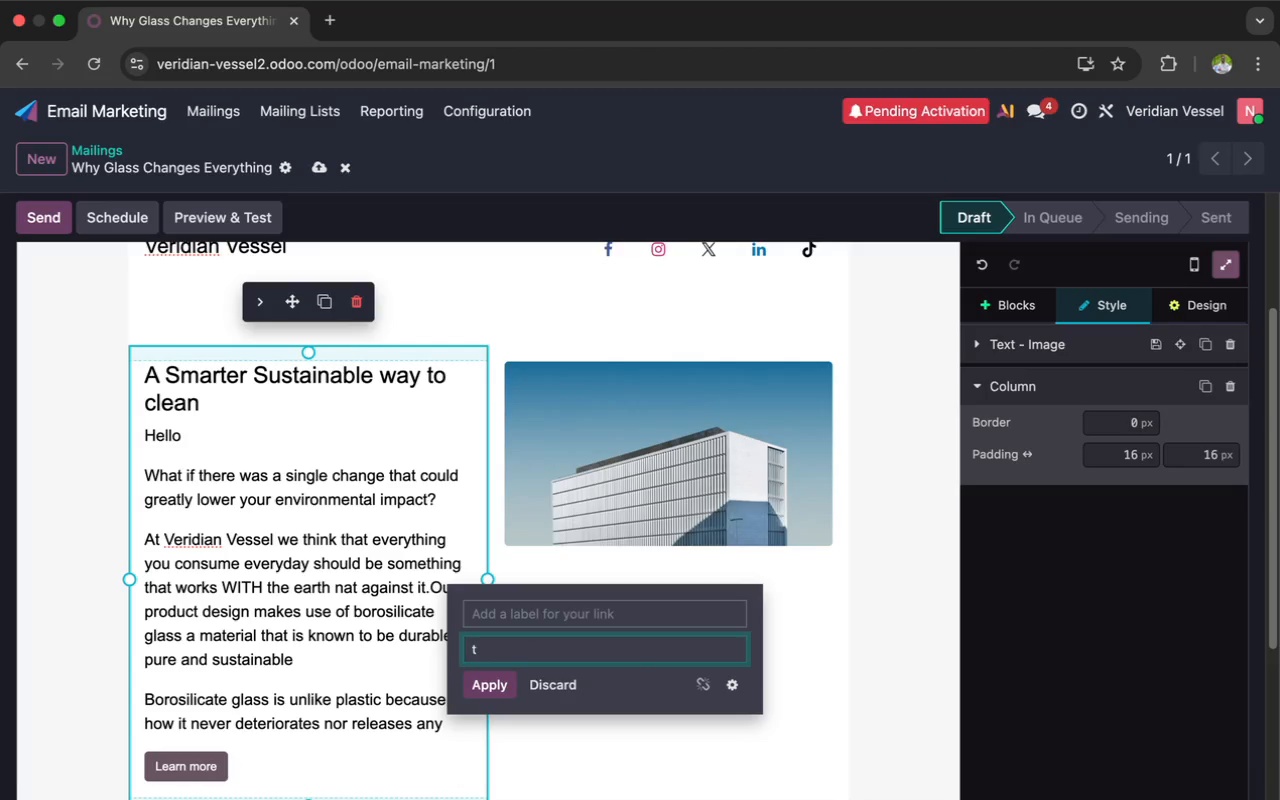 
wait(6.02)
 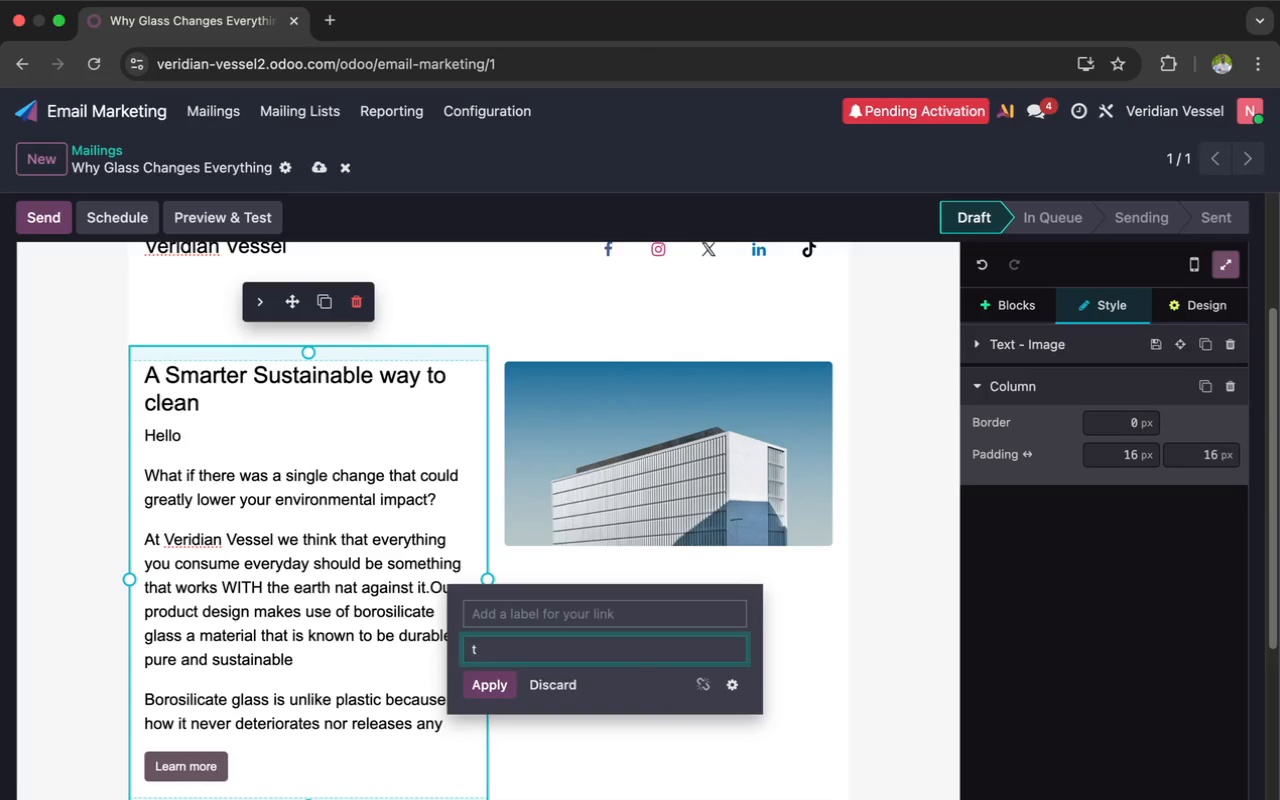 
type(oxins)
 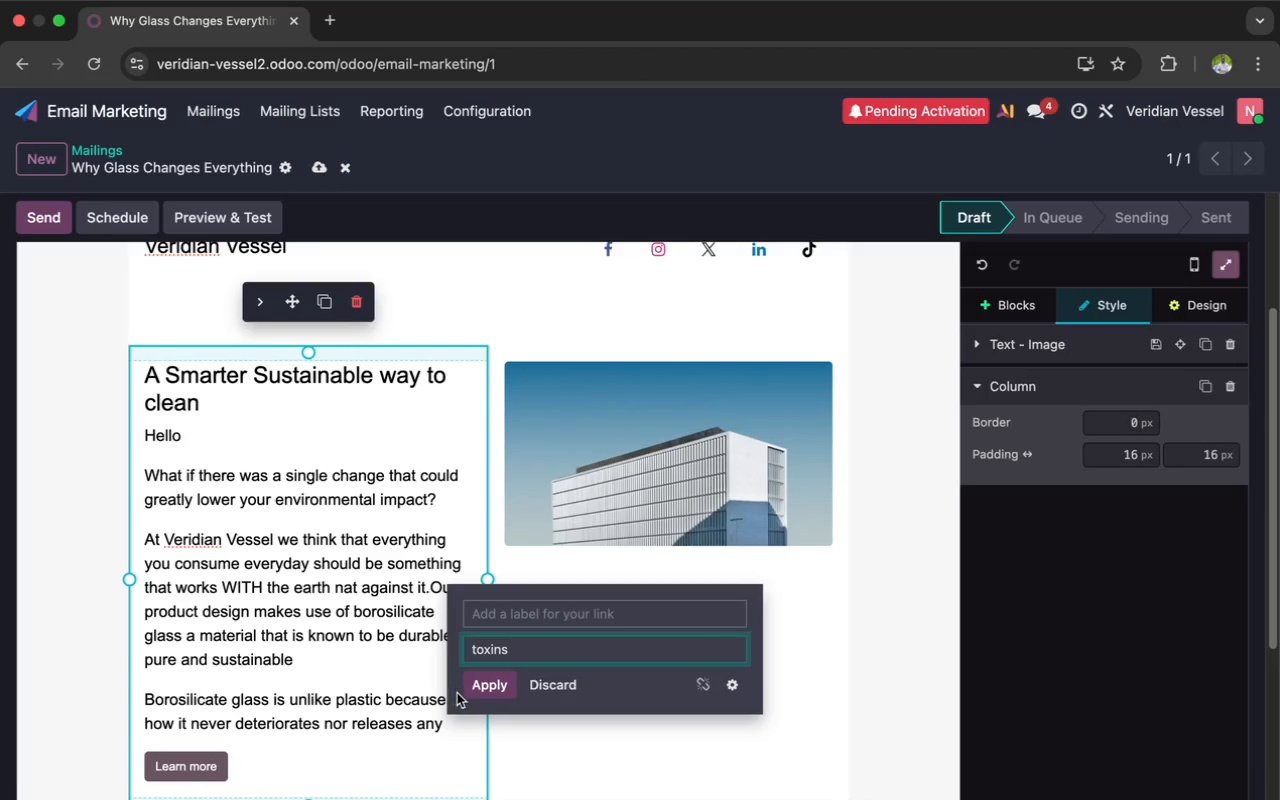 
left_click([466, 686])
 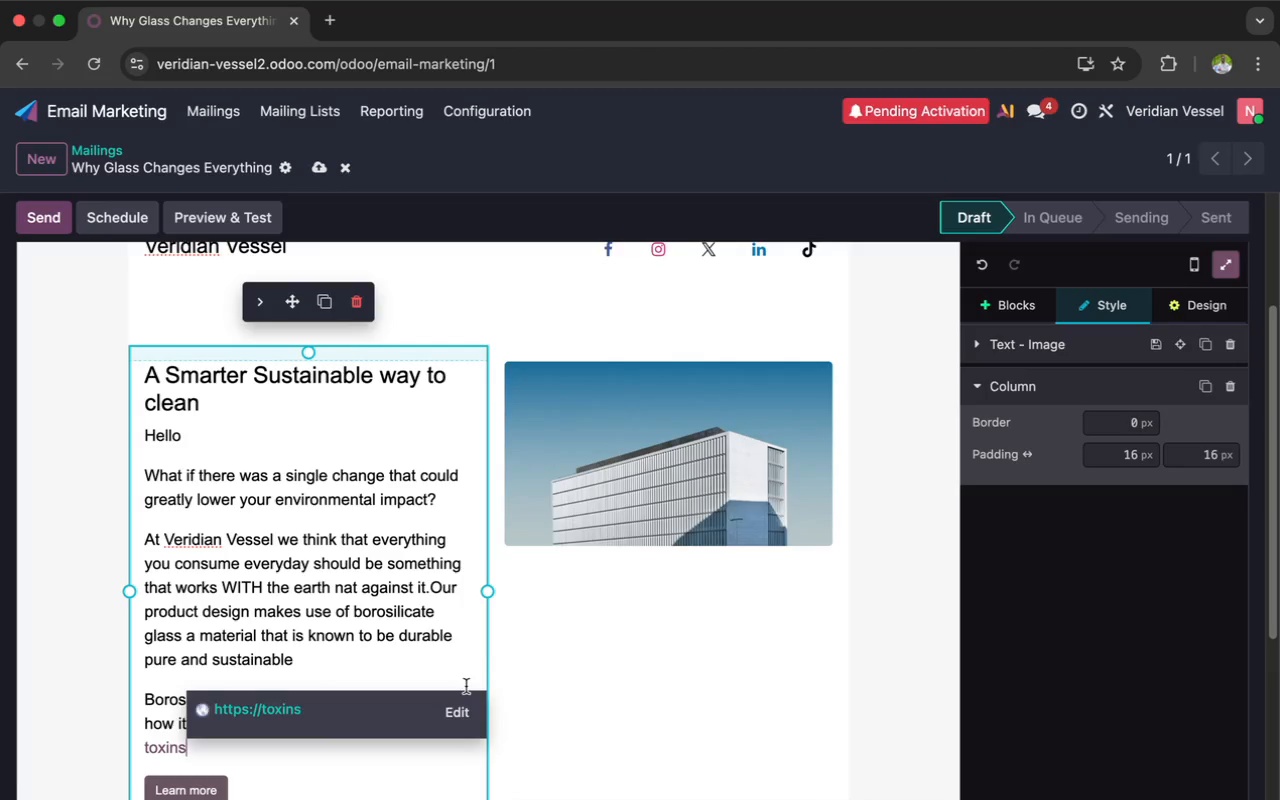 
key(Backspace)
 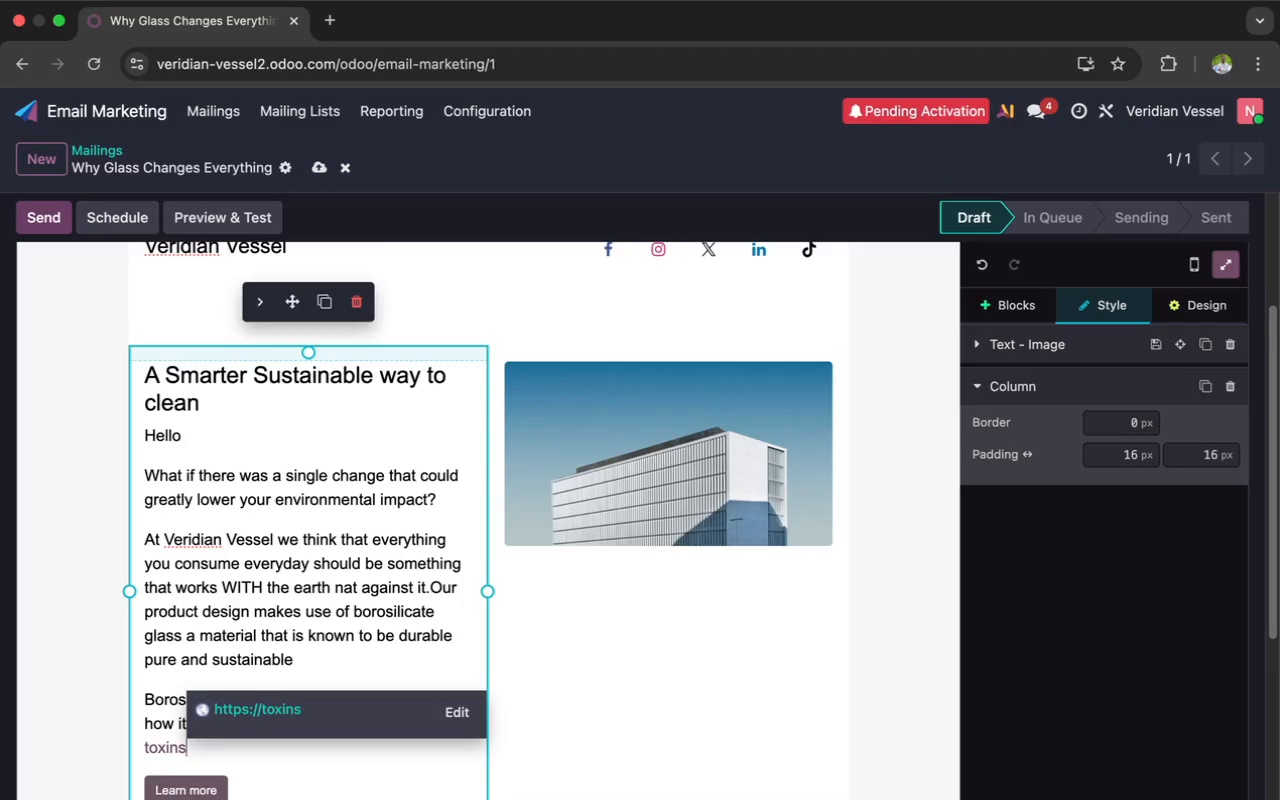 
key(Backspace)
 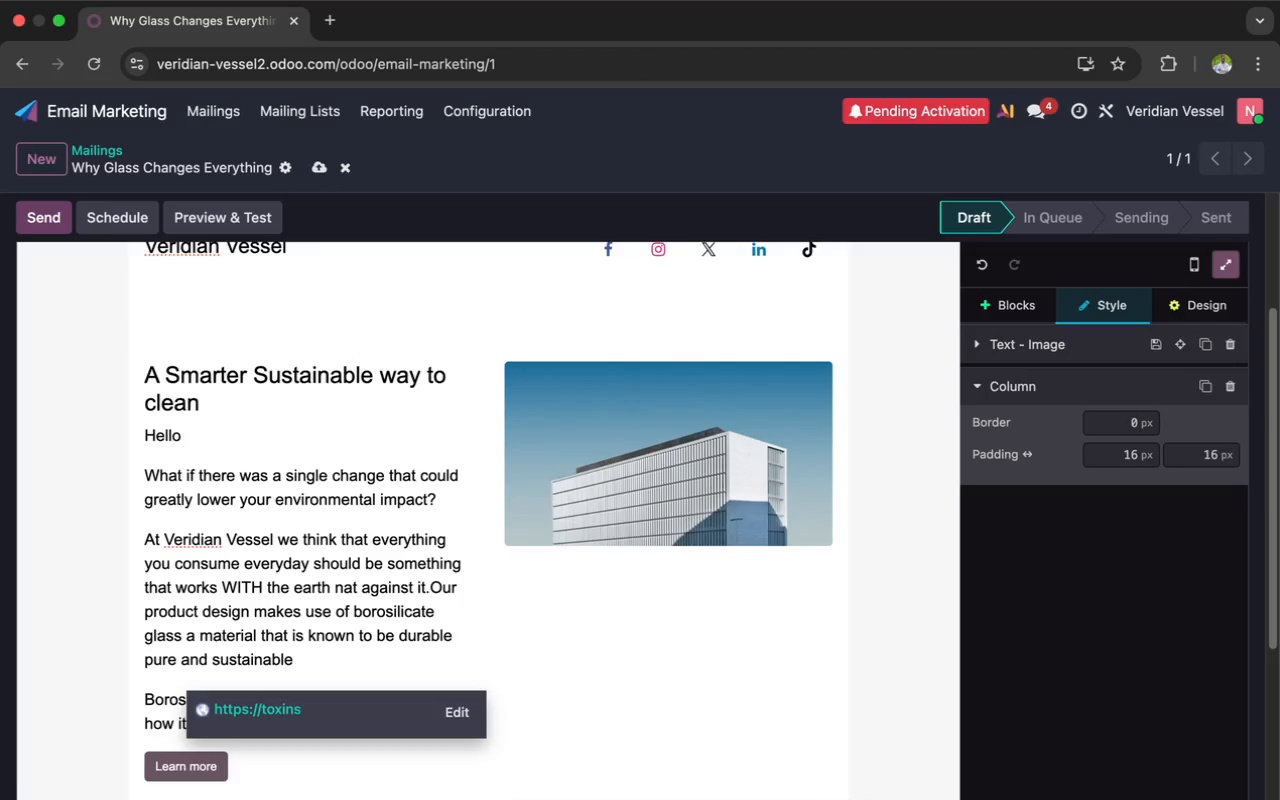 
key(Backspace)
 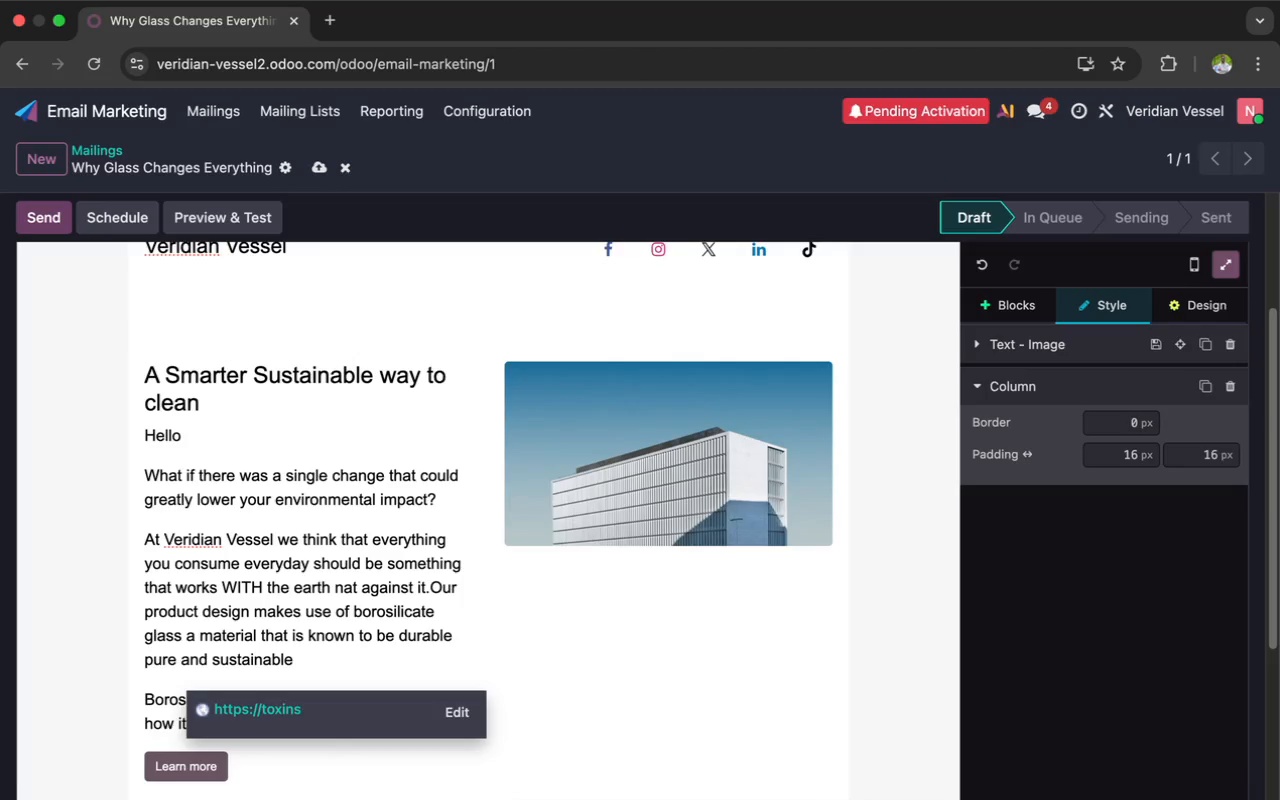 
key(Backspace)
 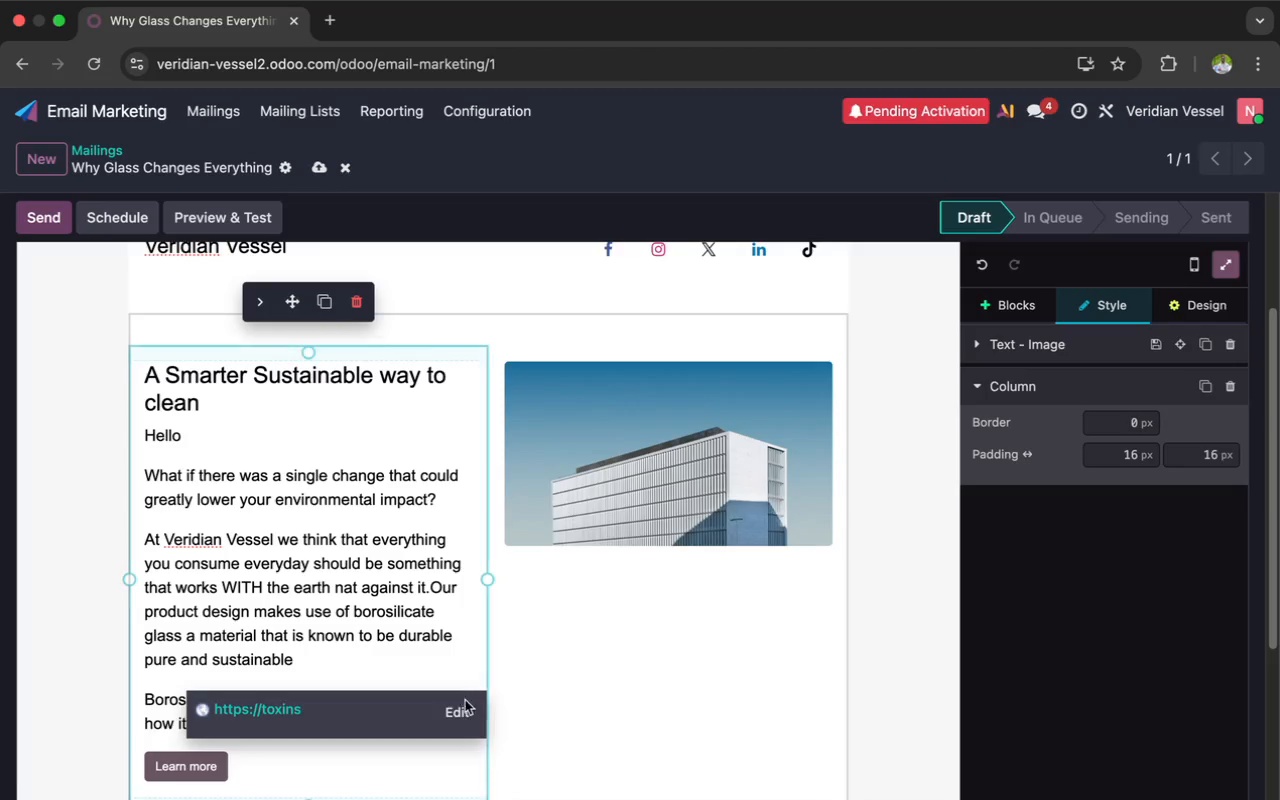 
left_click([459, 712])
 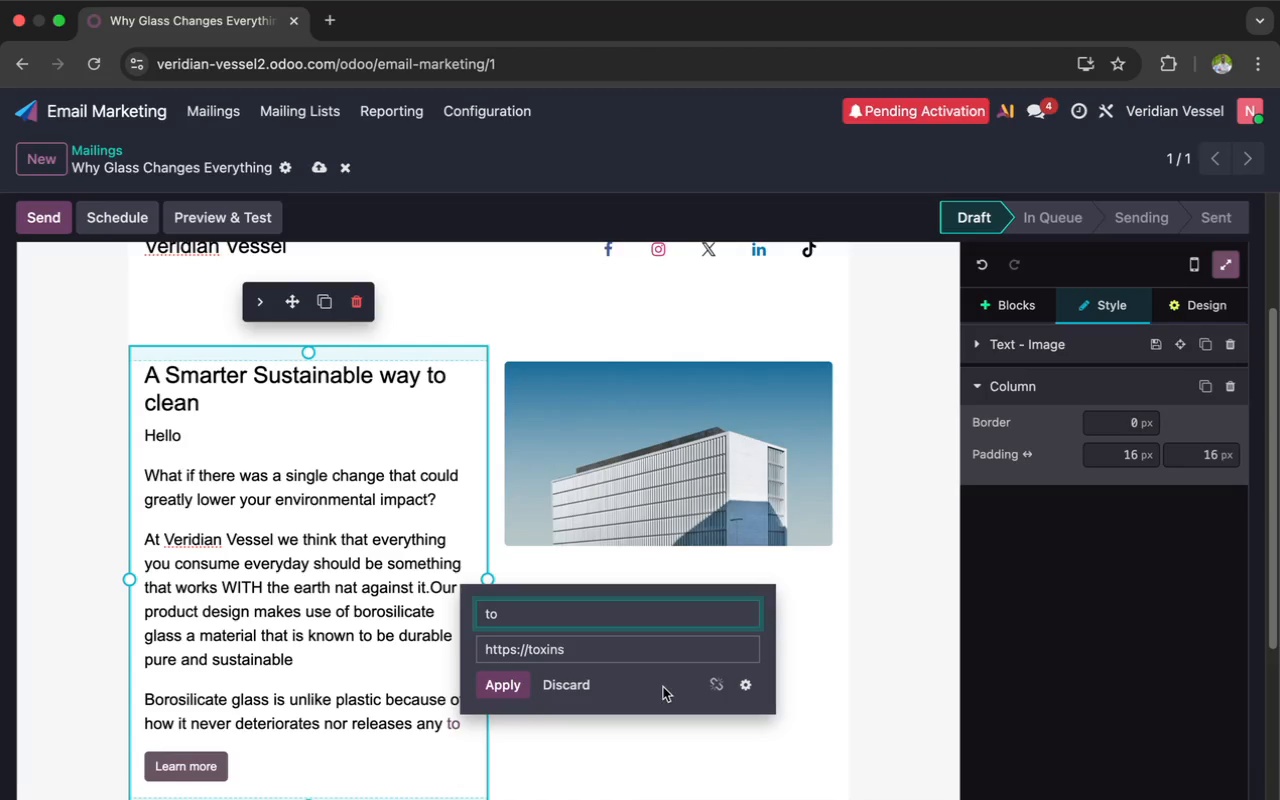 
left_click([749, 676])
 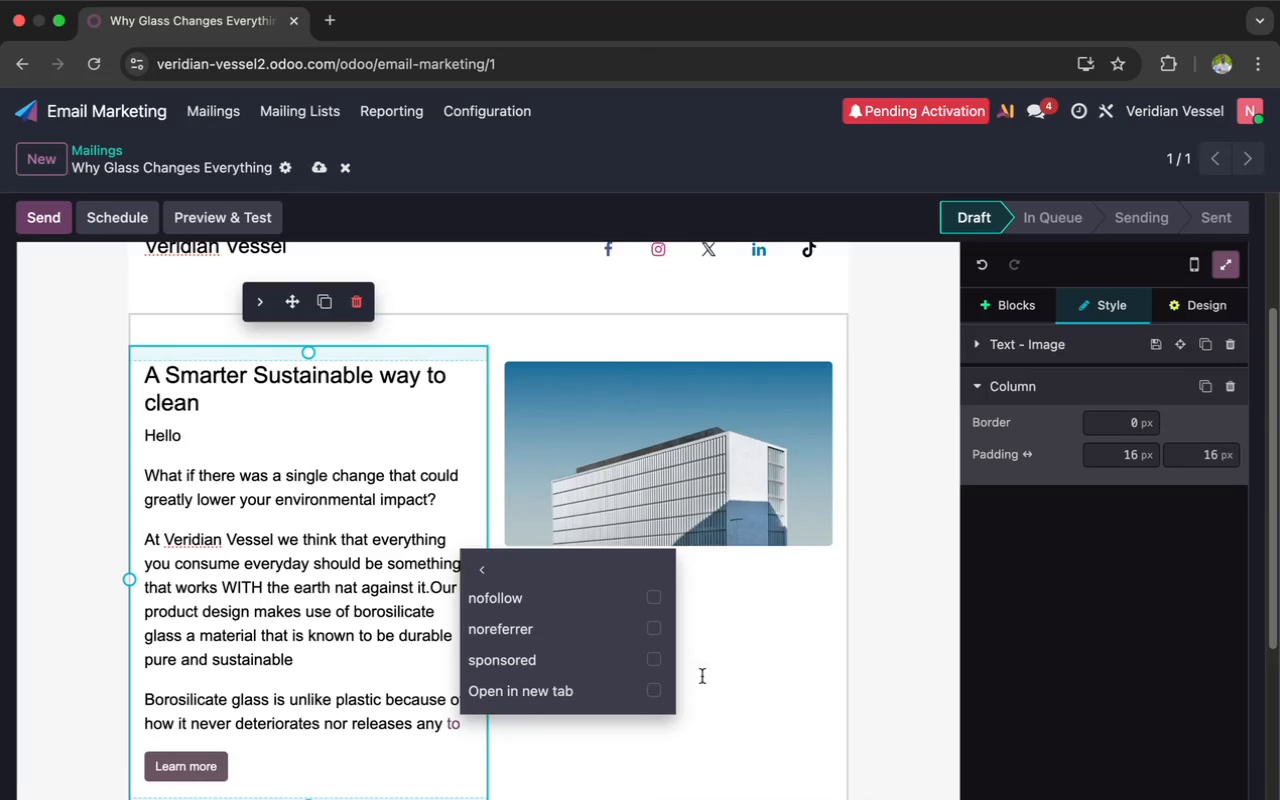 
wait(6.15)
 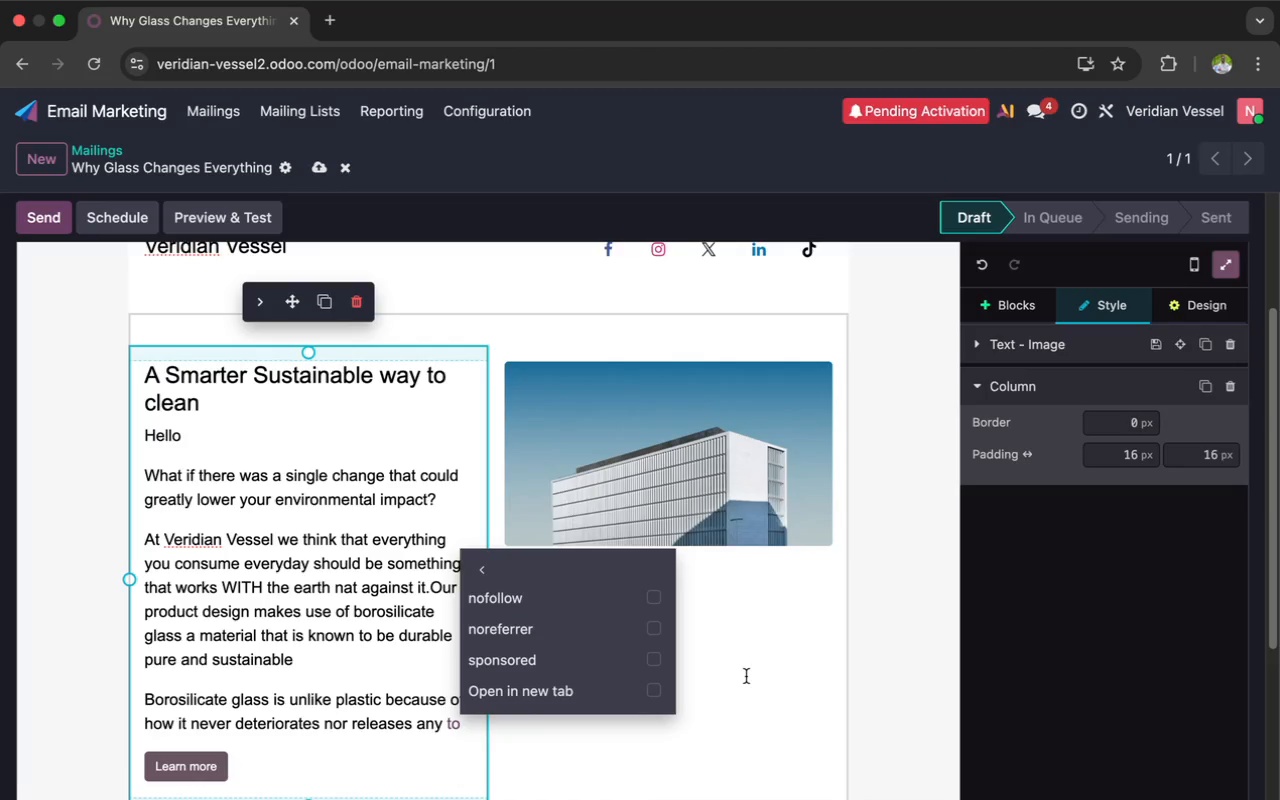 
left_click([494, 572])
 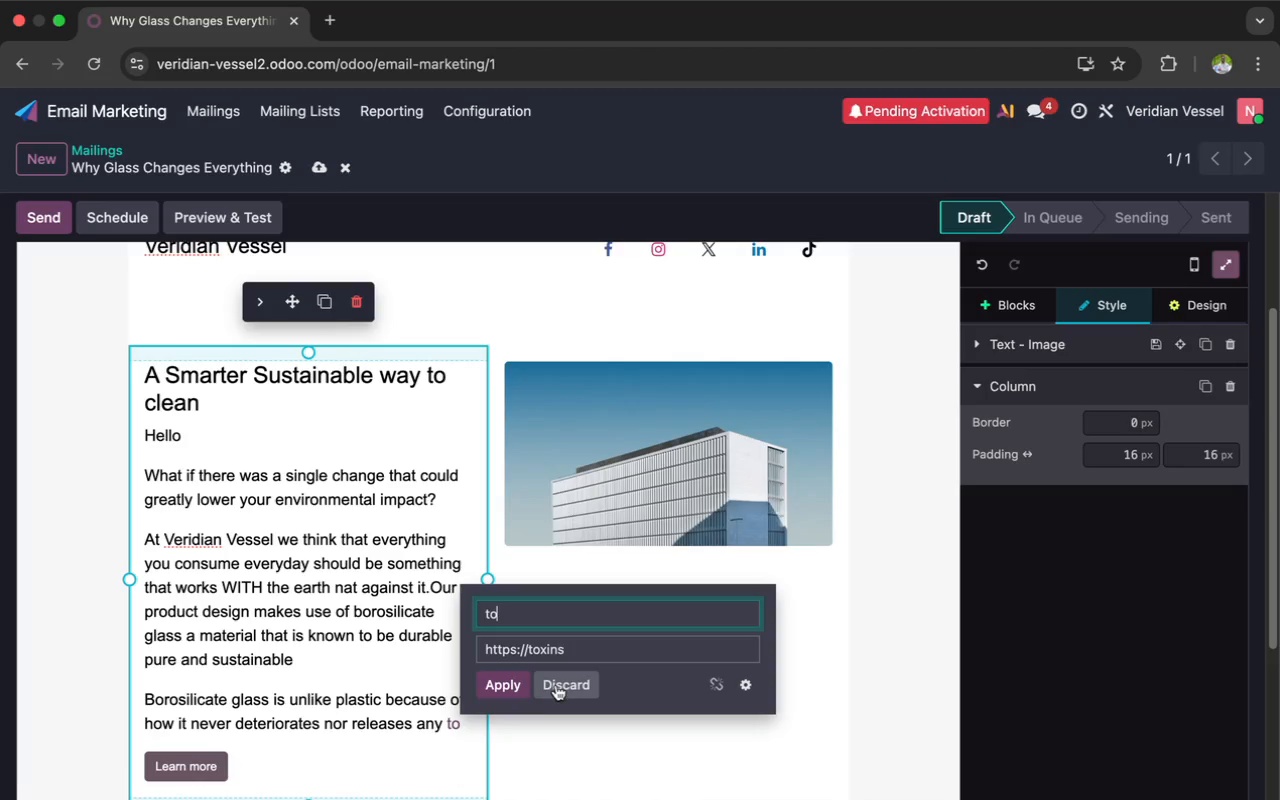 
left_click([556, 683])
 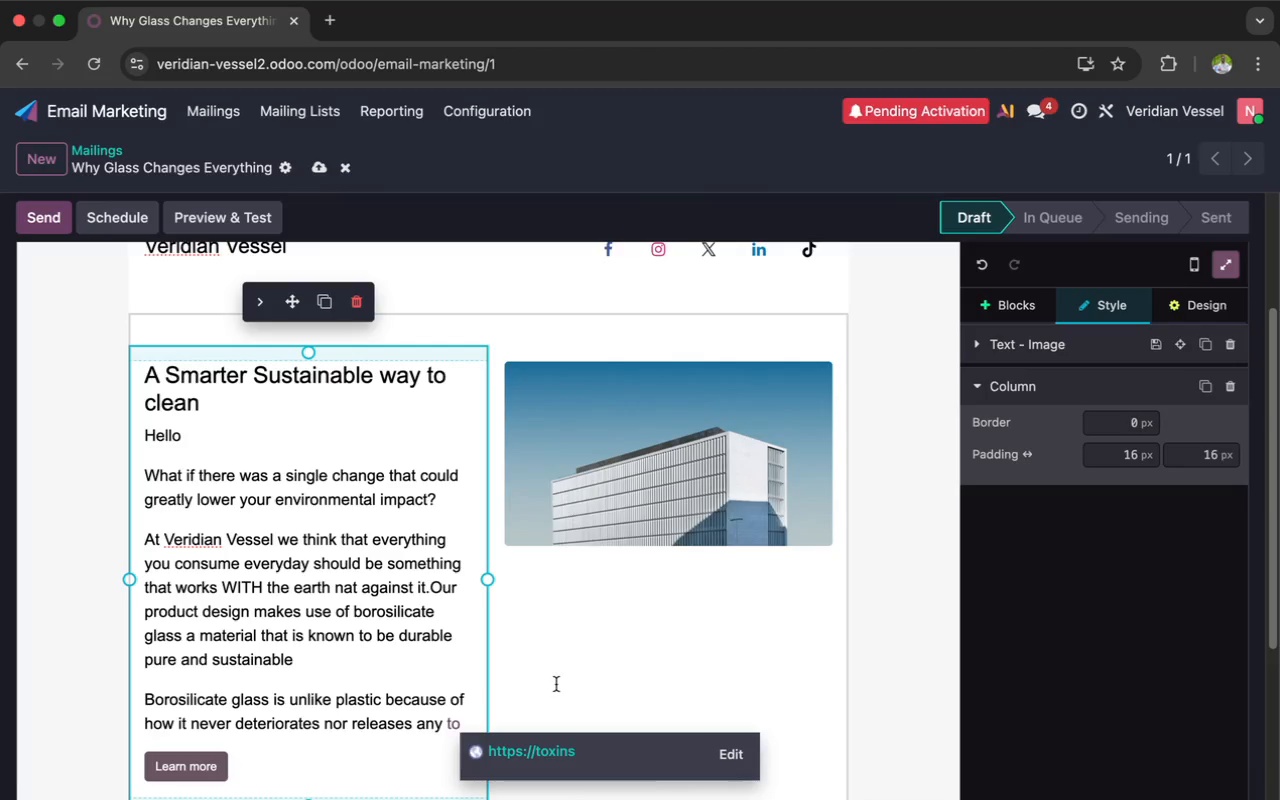 
key(Backspace)
 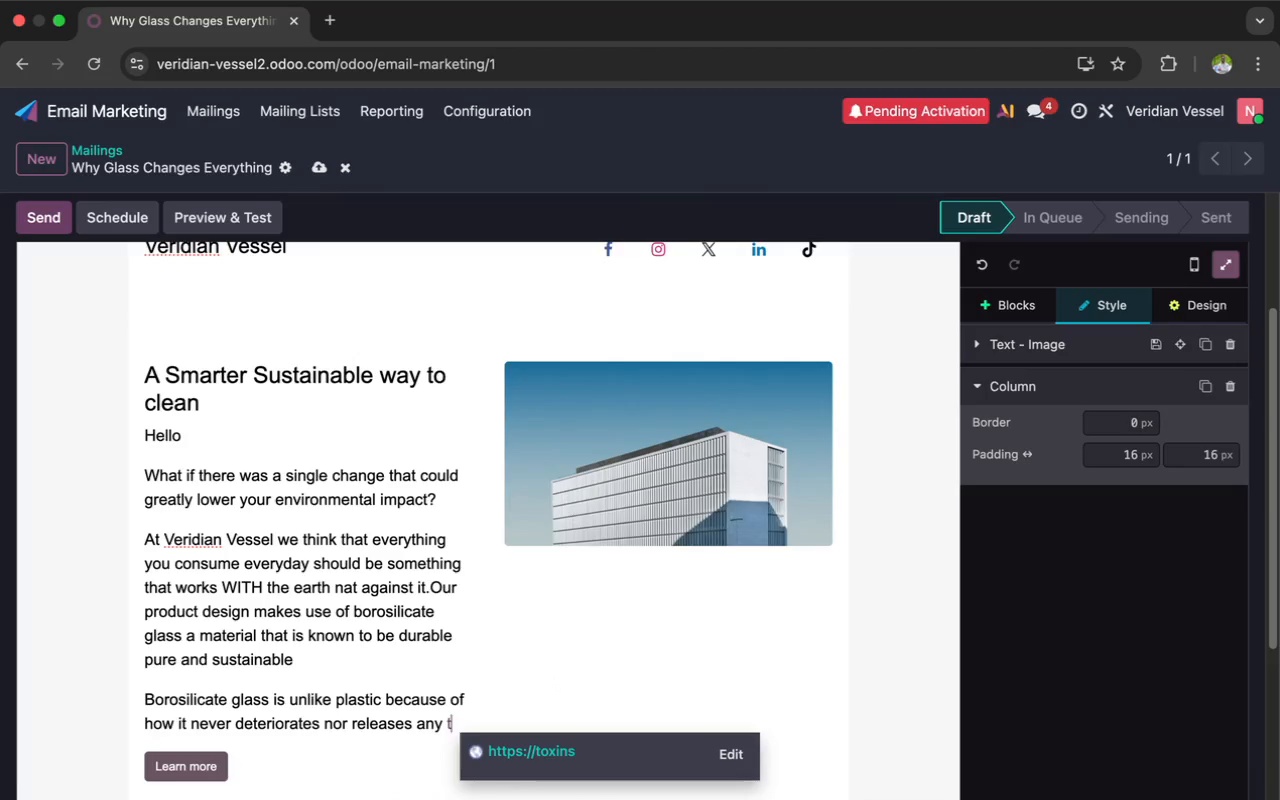 
key(Backspace)
 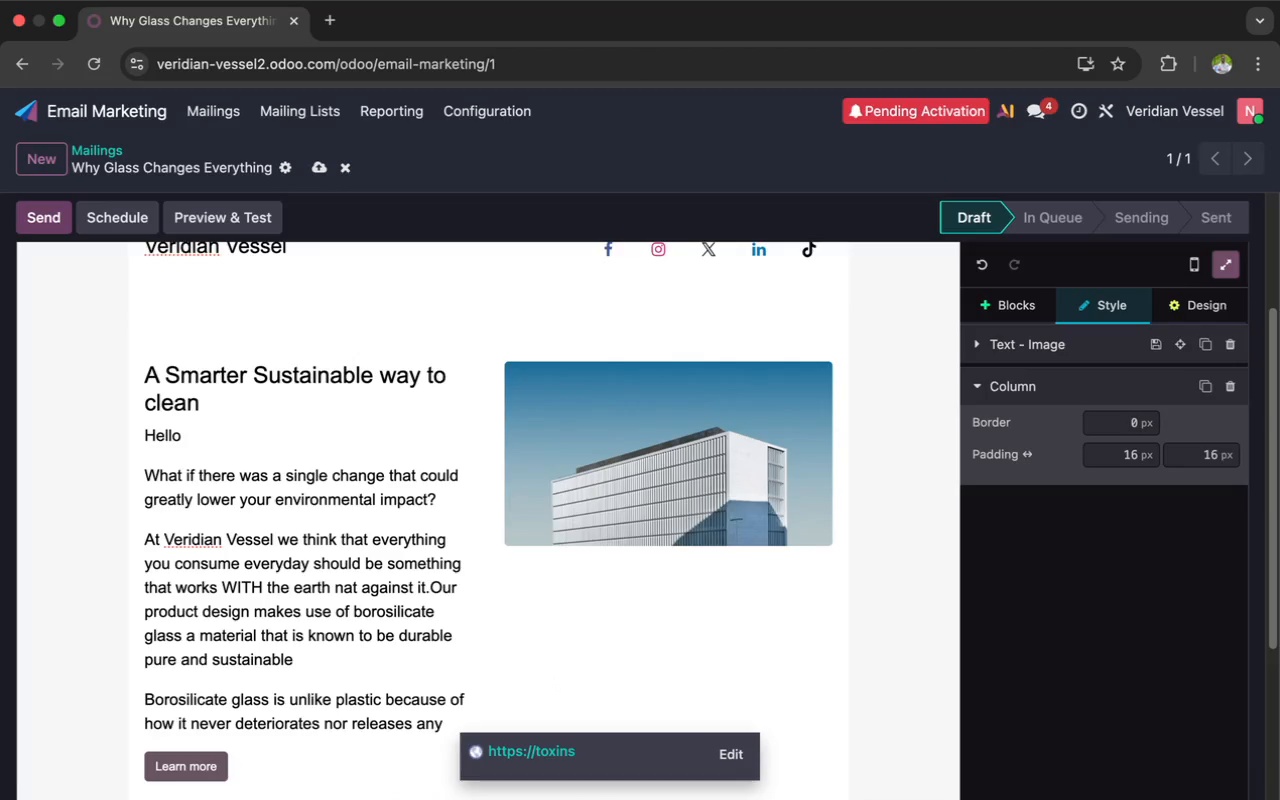 
key(Enter)
 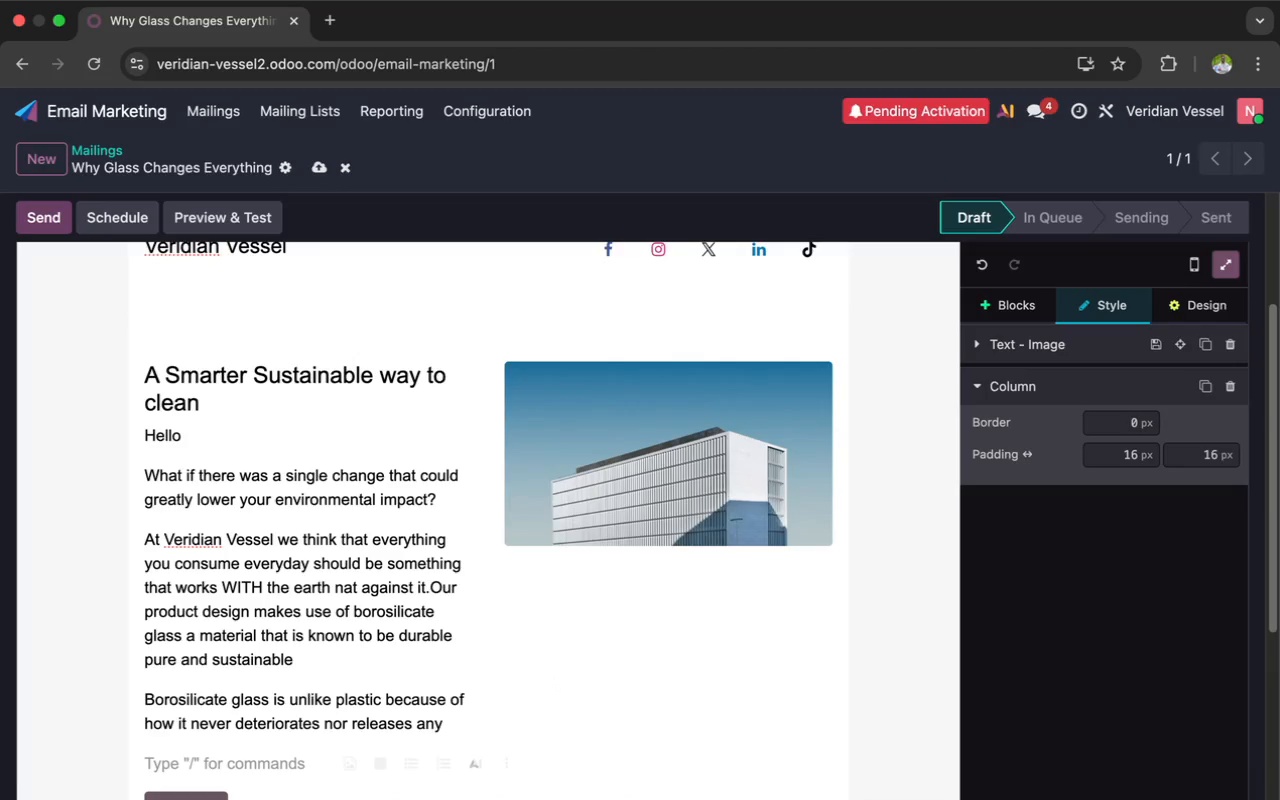 
type(toxin . to)
 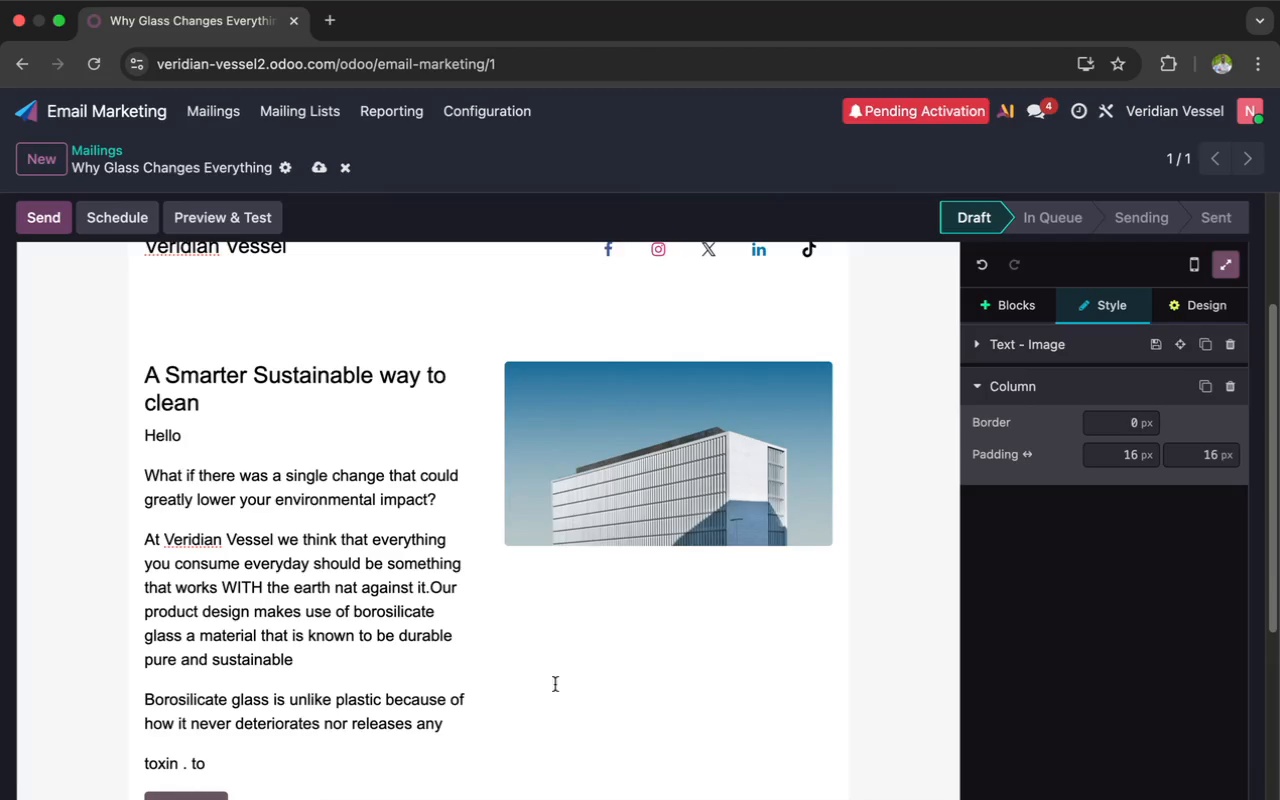 
wait(7.7)
 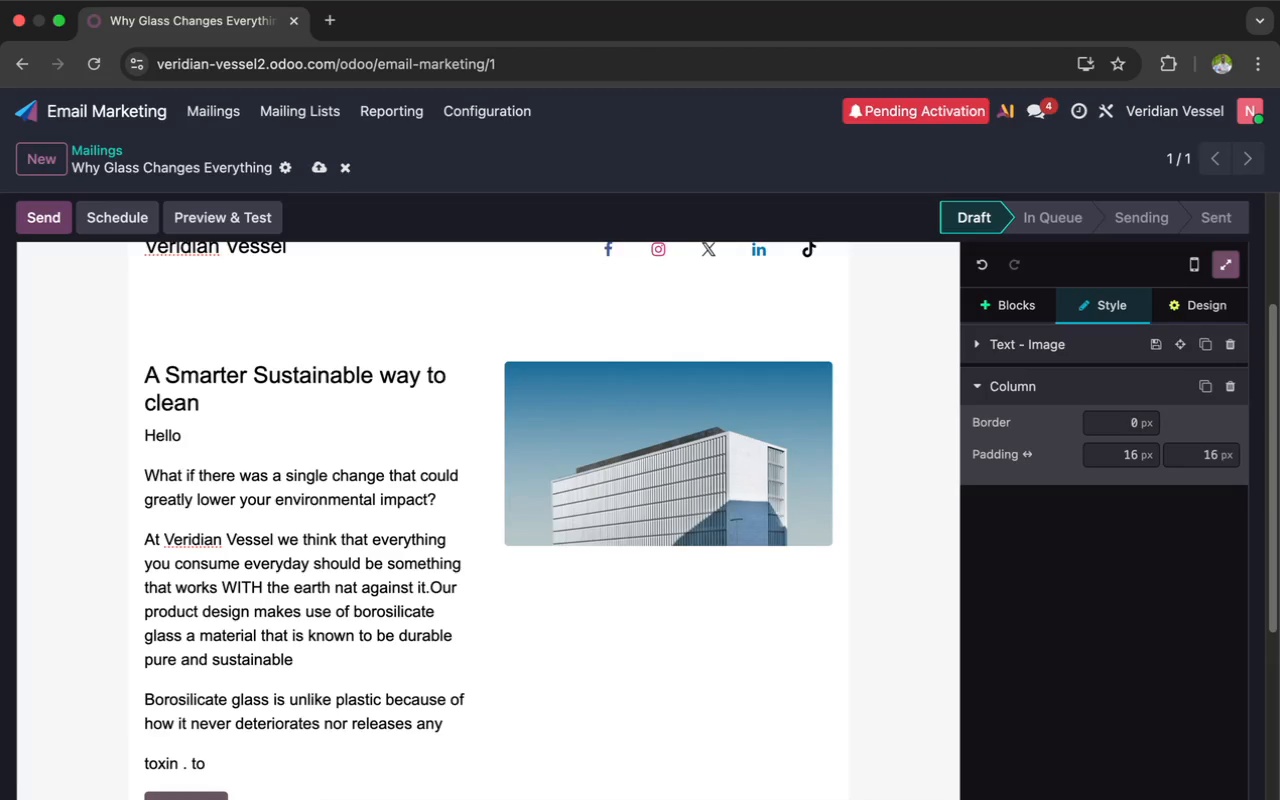 
key(ArrowLeft)
 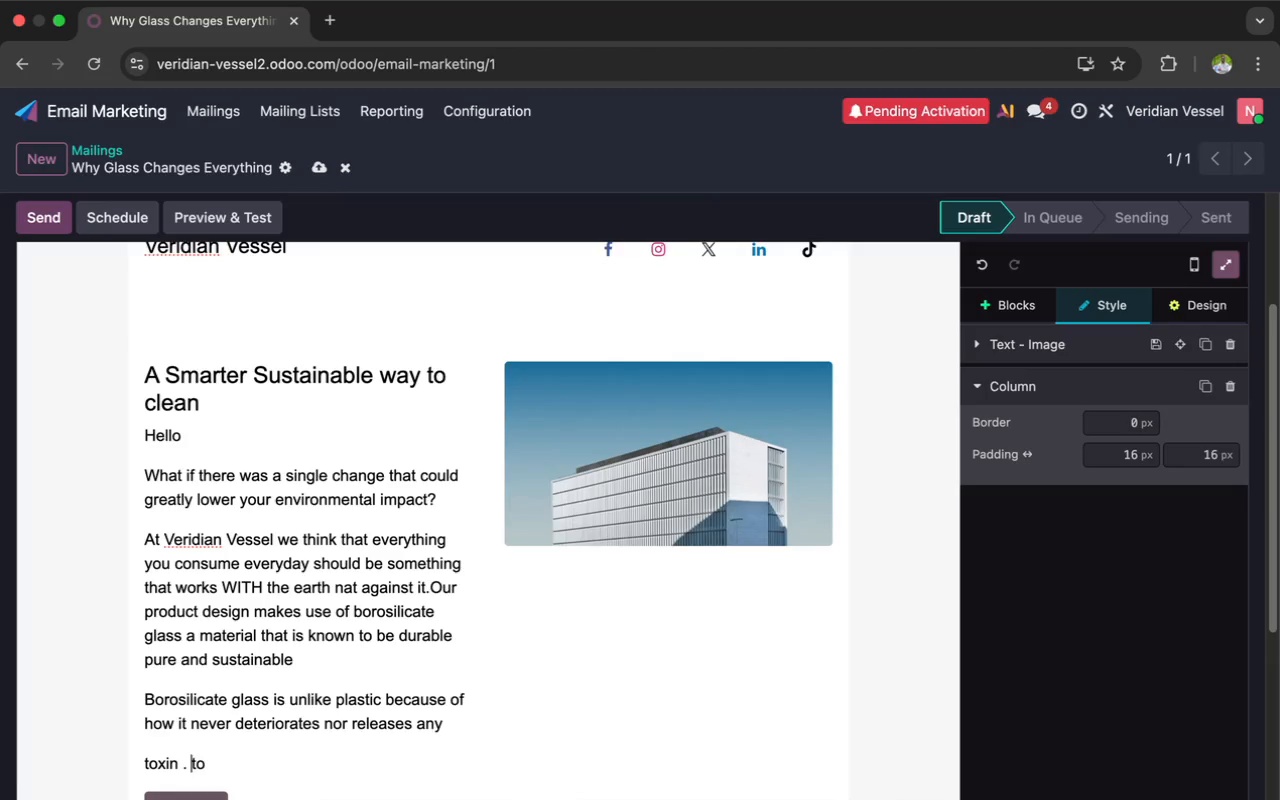 
key(ArrowLeft)
 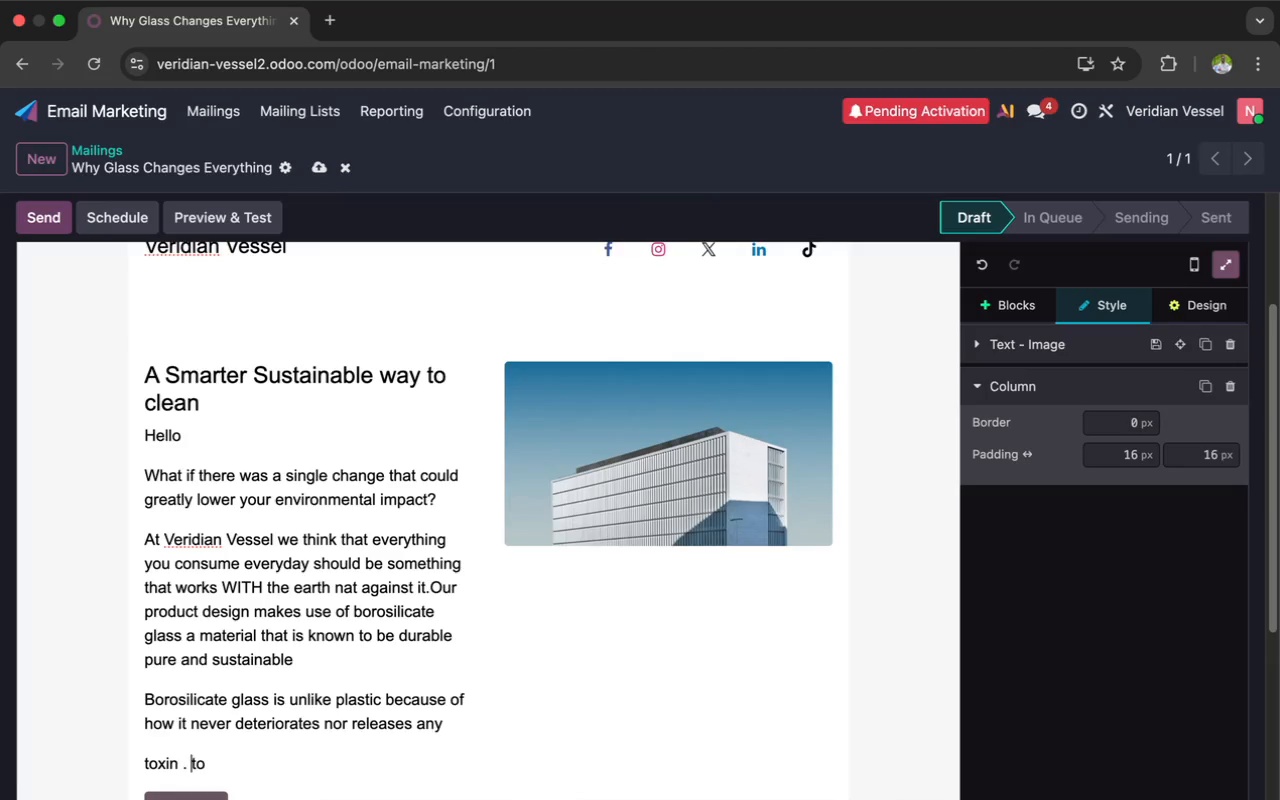 
key(ArrowLeft)
 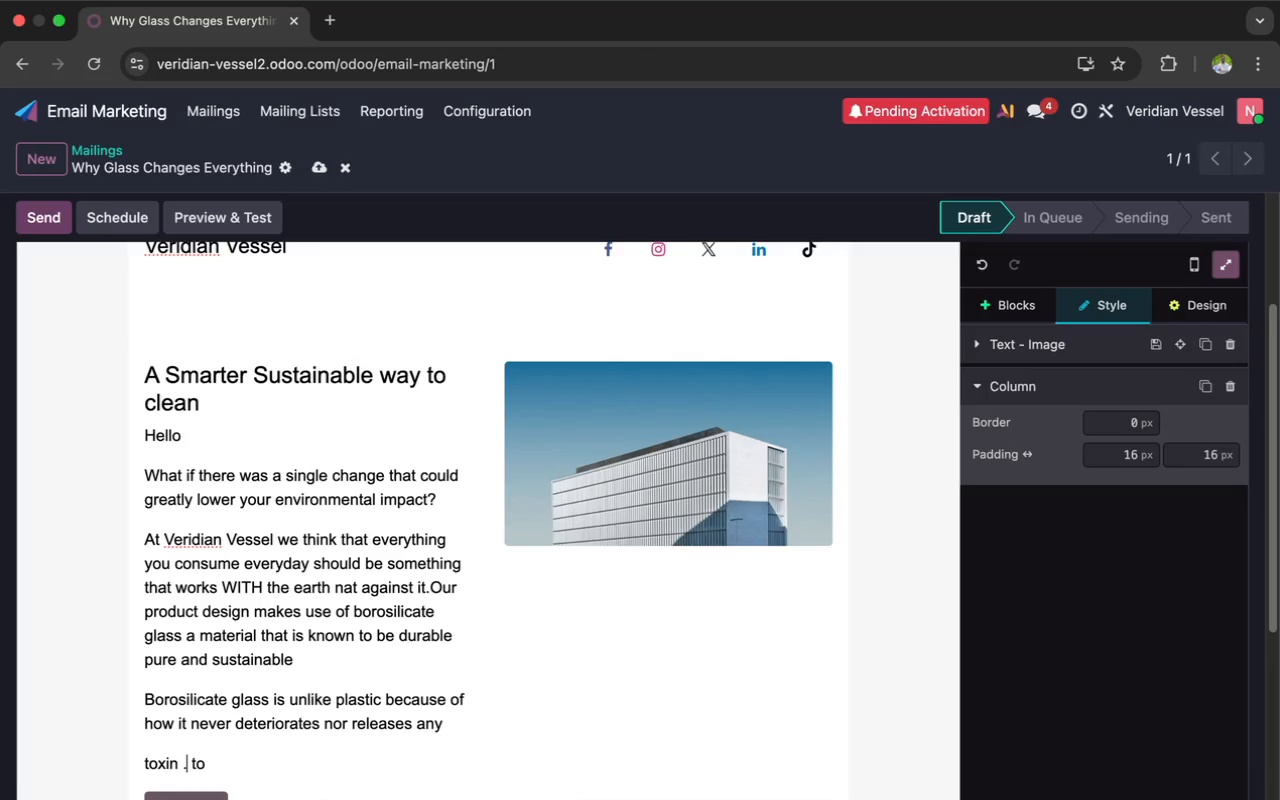 
key(ArrowLeft)
 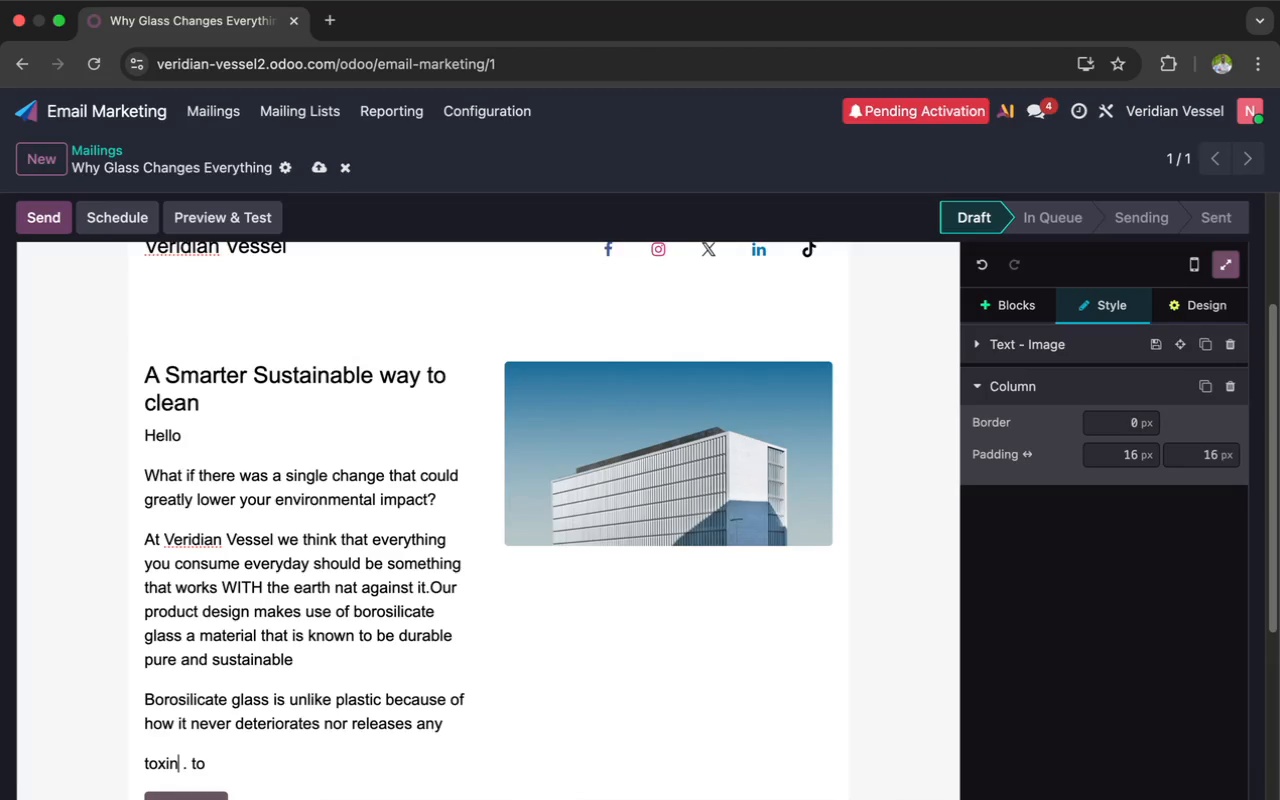 
key(ArrowLeft)
 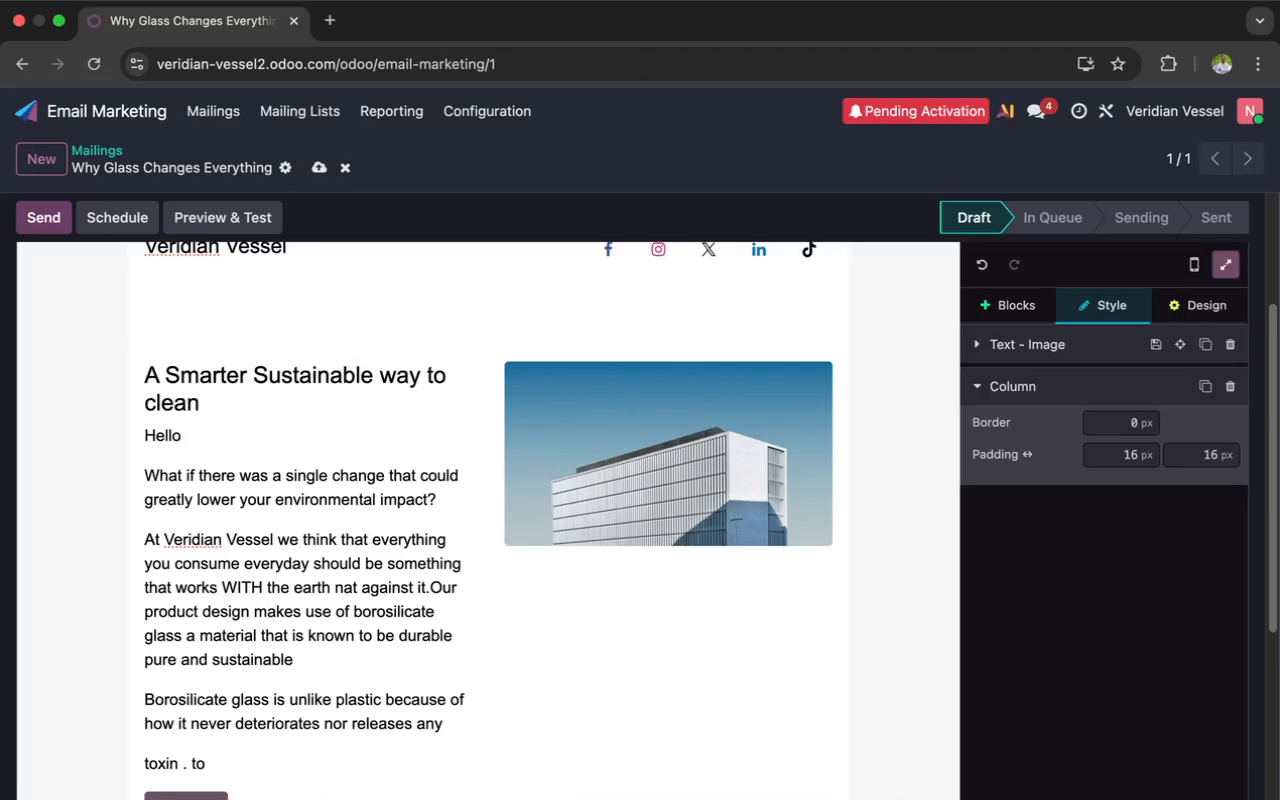 
key(S)
 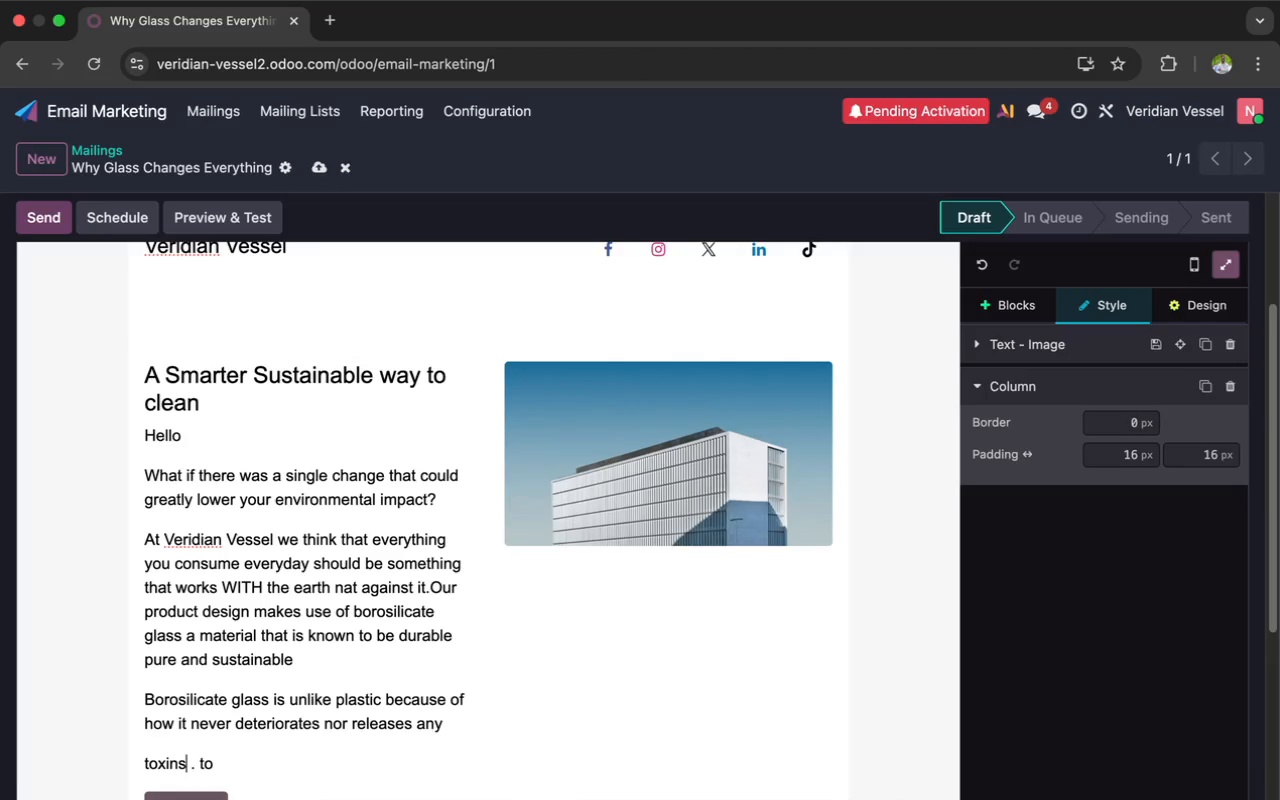 
key(ArrowRight)
 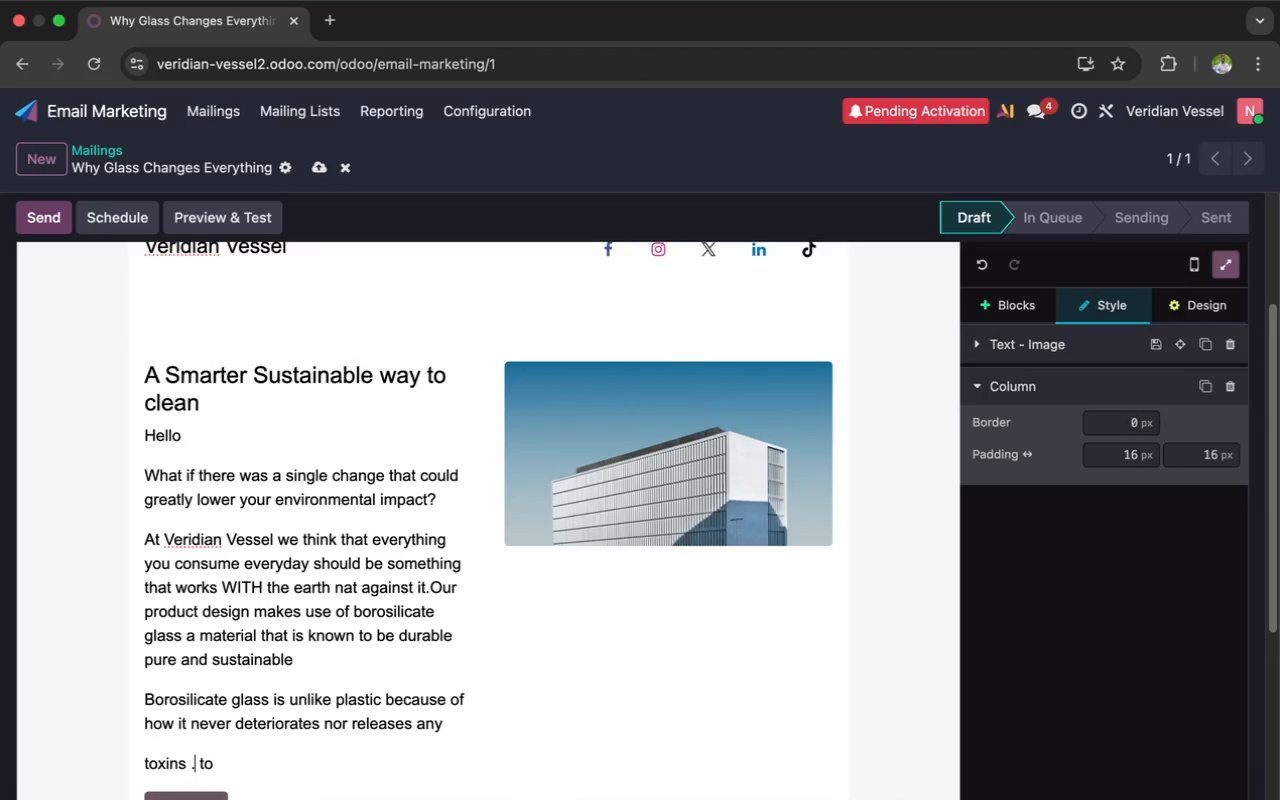 
key(ArrowRight)
 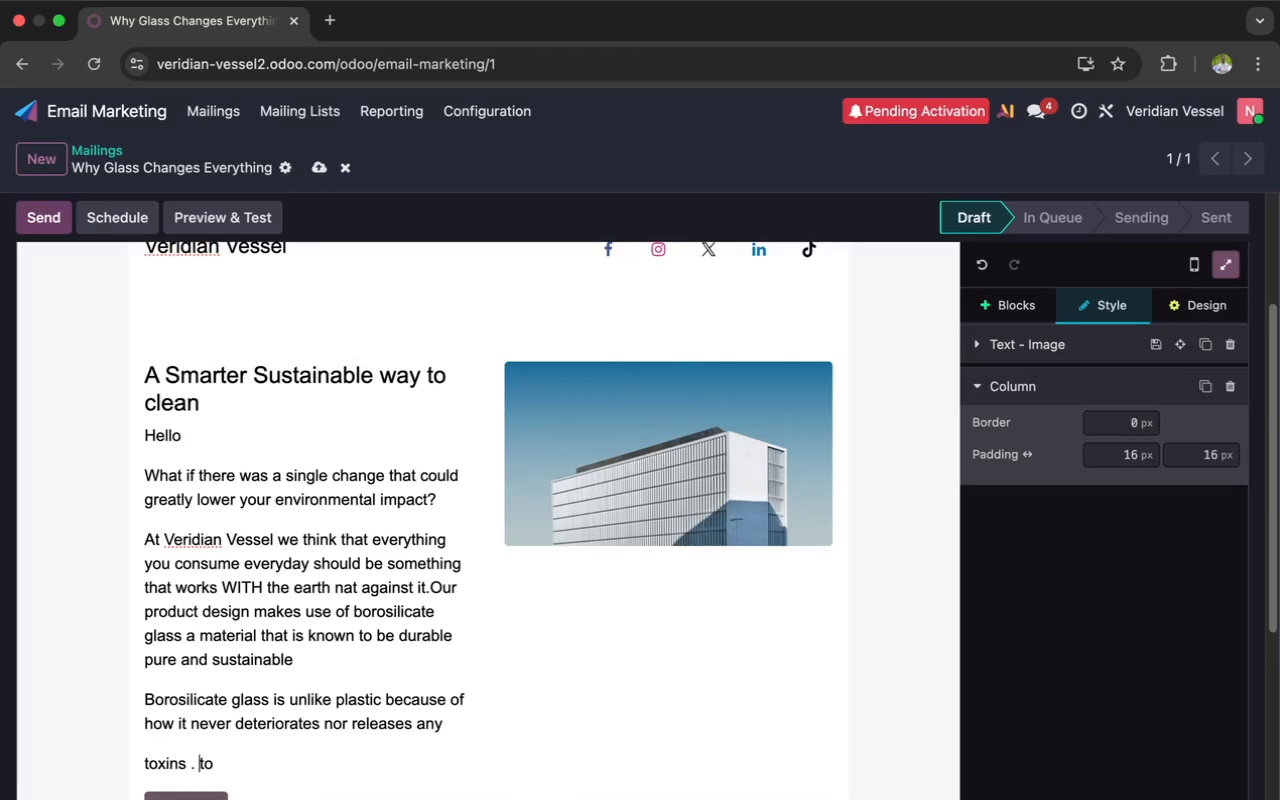 
key(ArrowRight)
 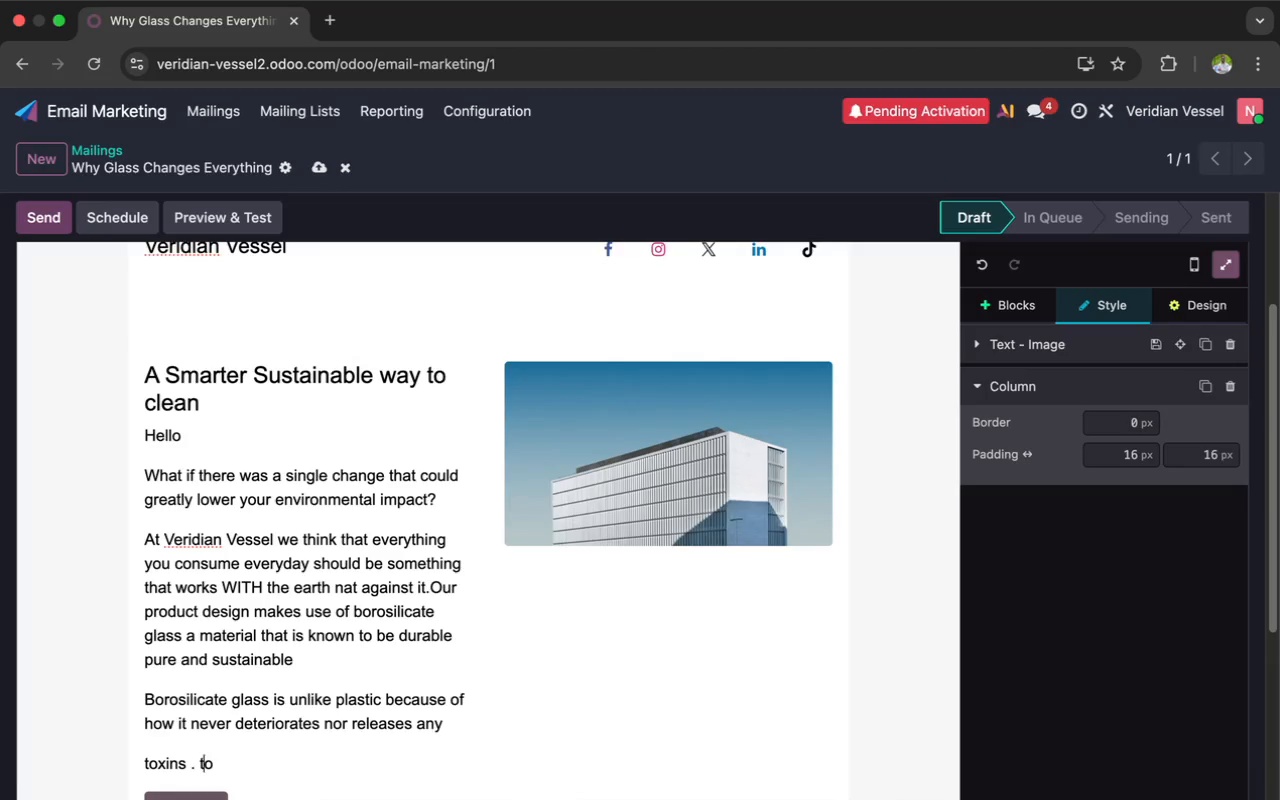 
key(ArrowRight)
 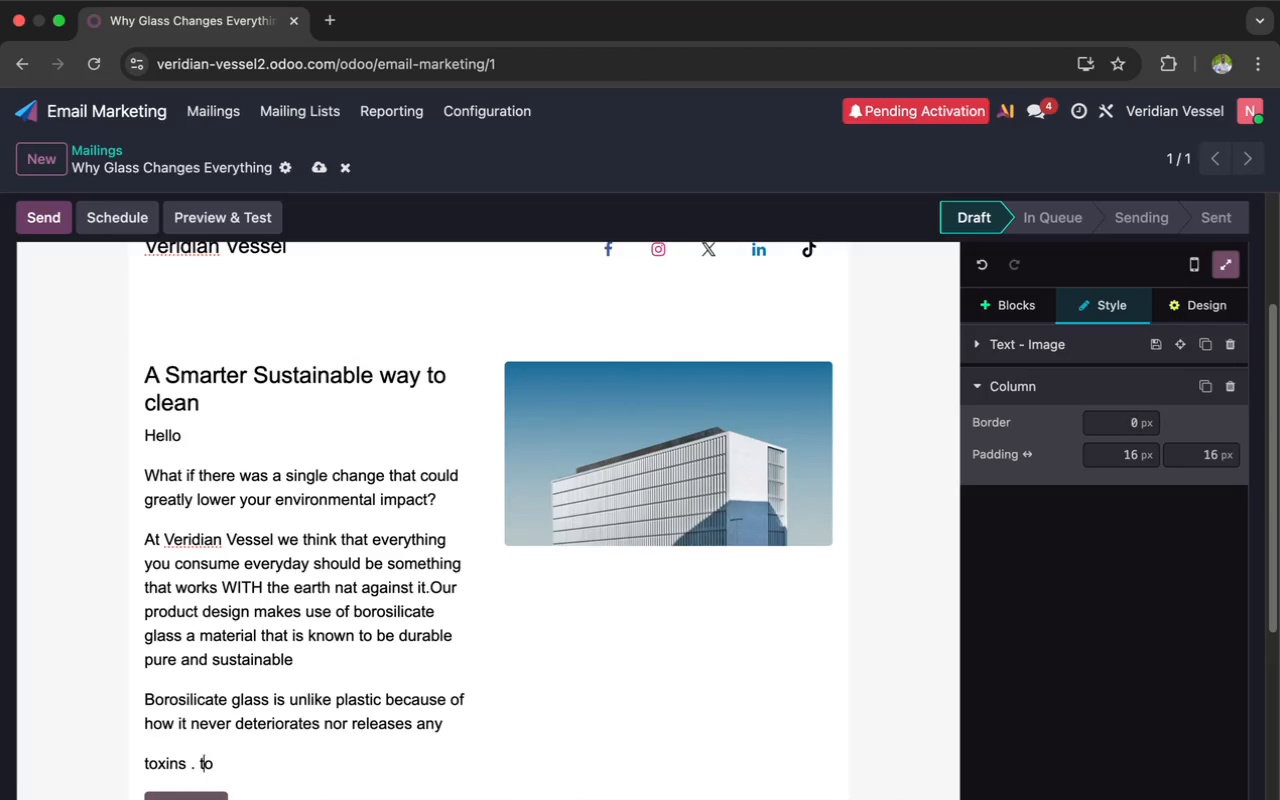 
key(ArrowRight)
 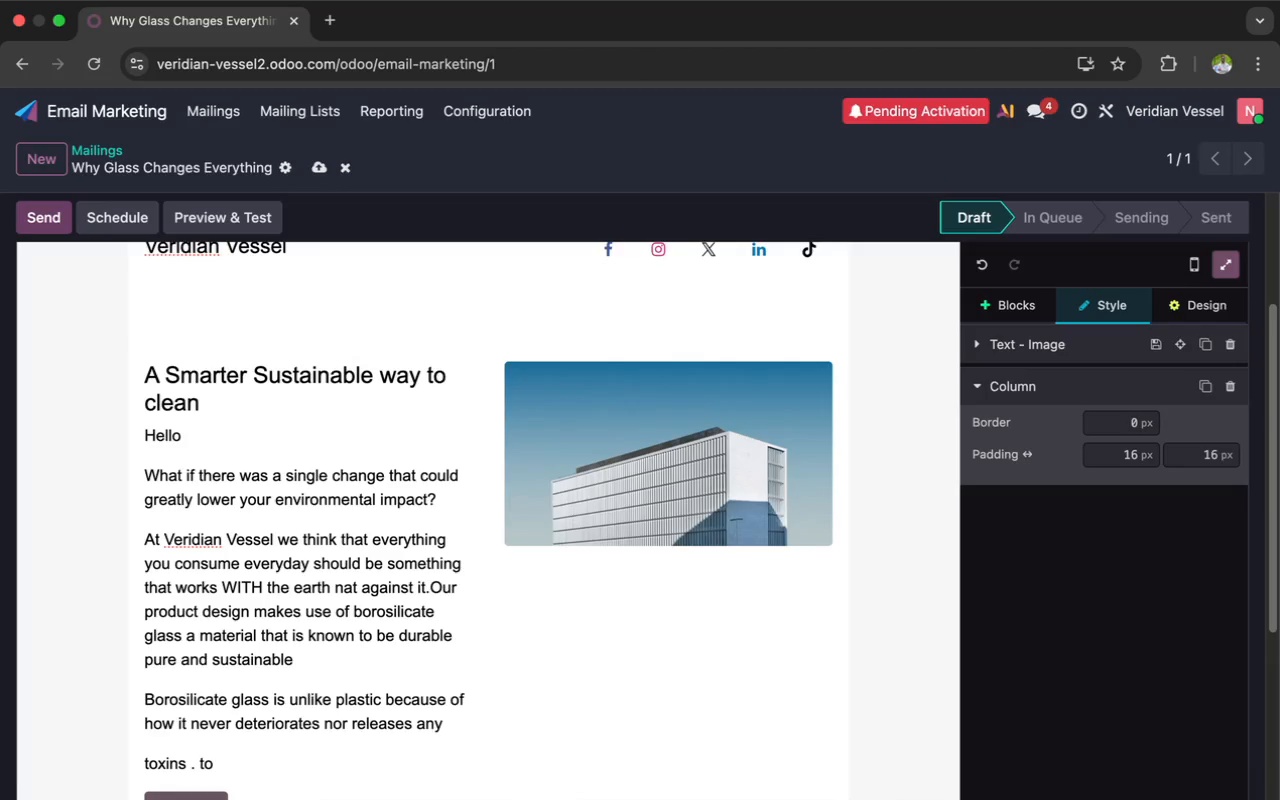 
key(Backspace)
key(Backspace)
type(it is designed)
 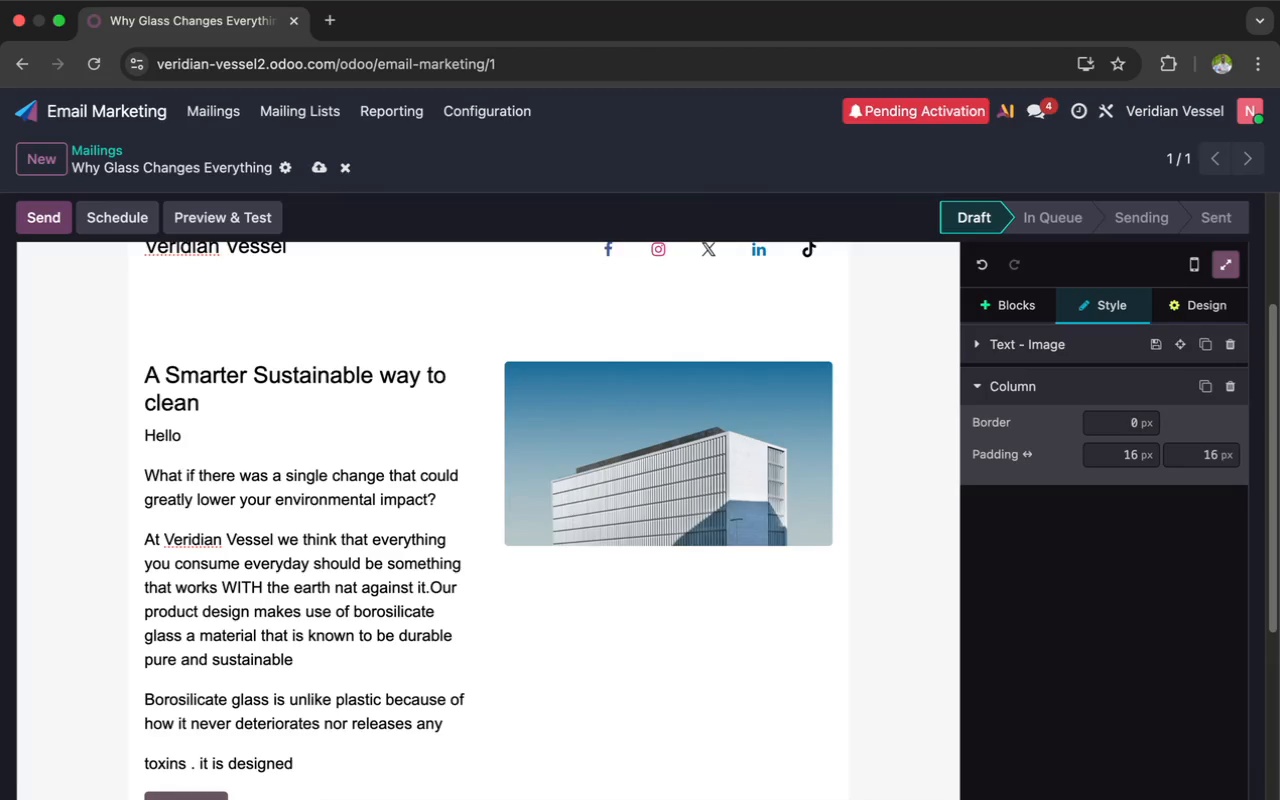 
key(Space)
 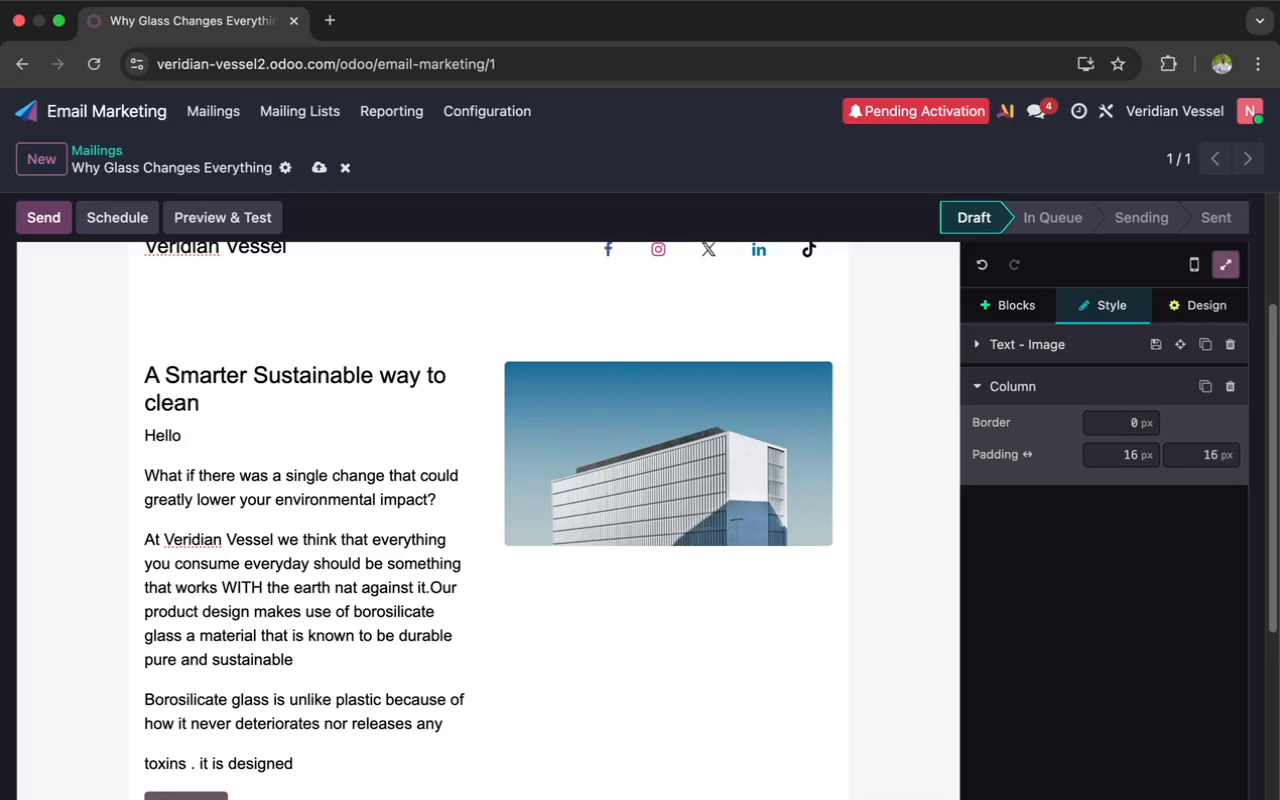 
type(to be )
 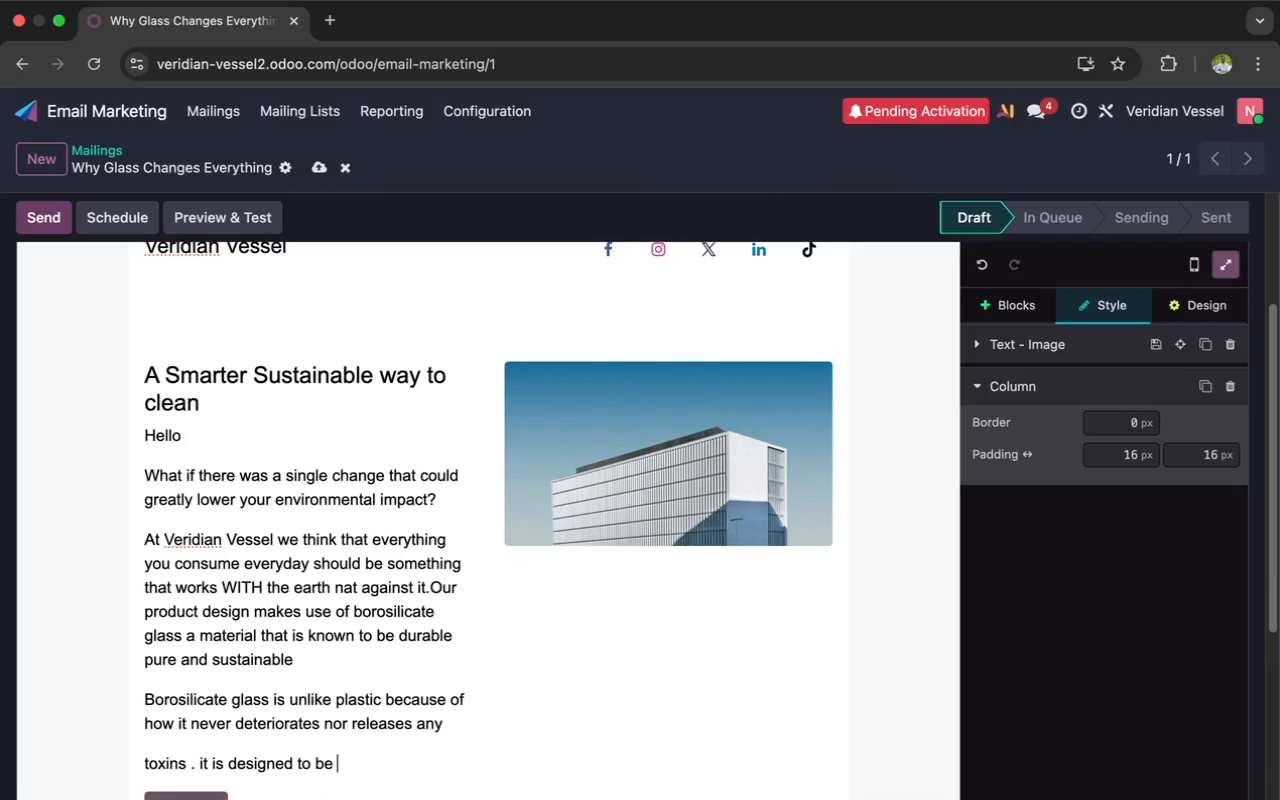 
type(resistant to extreme temp)
 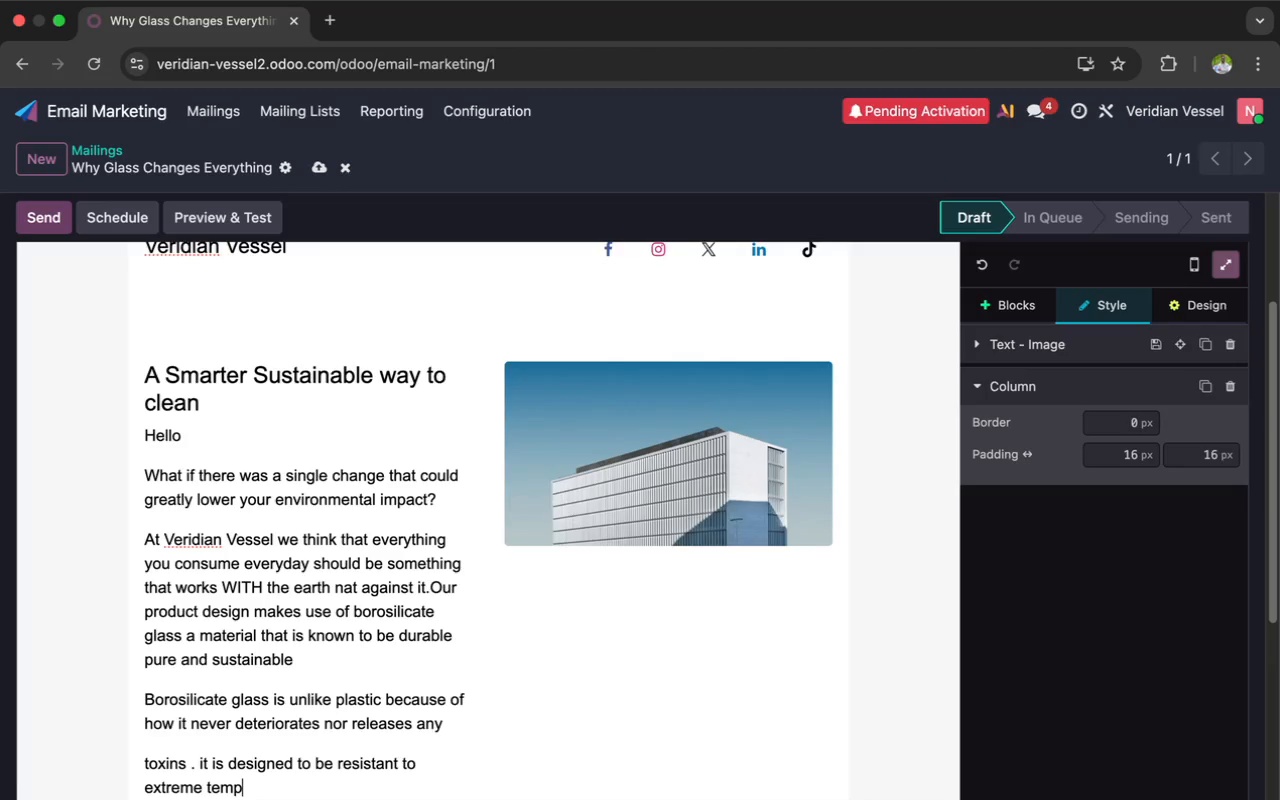 
wait(5.47)
 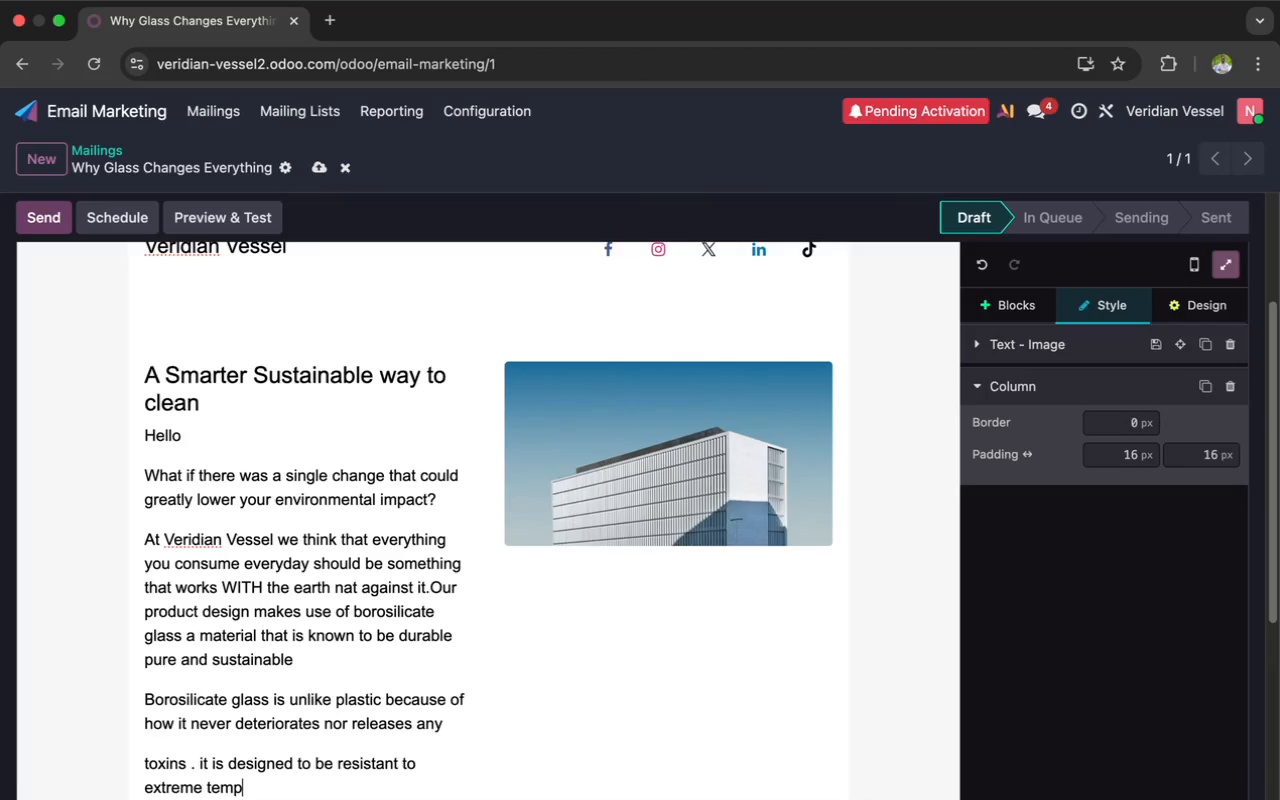 
type(eratures and rese)
 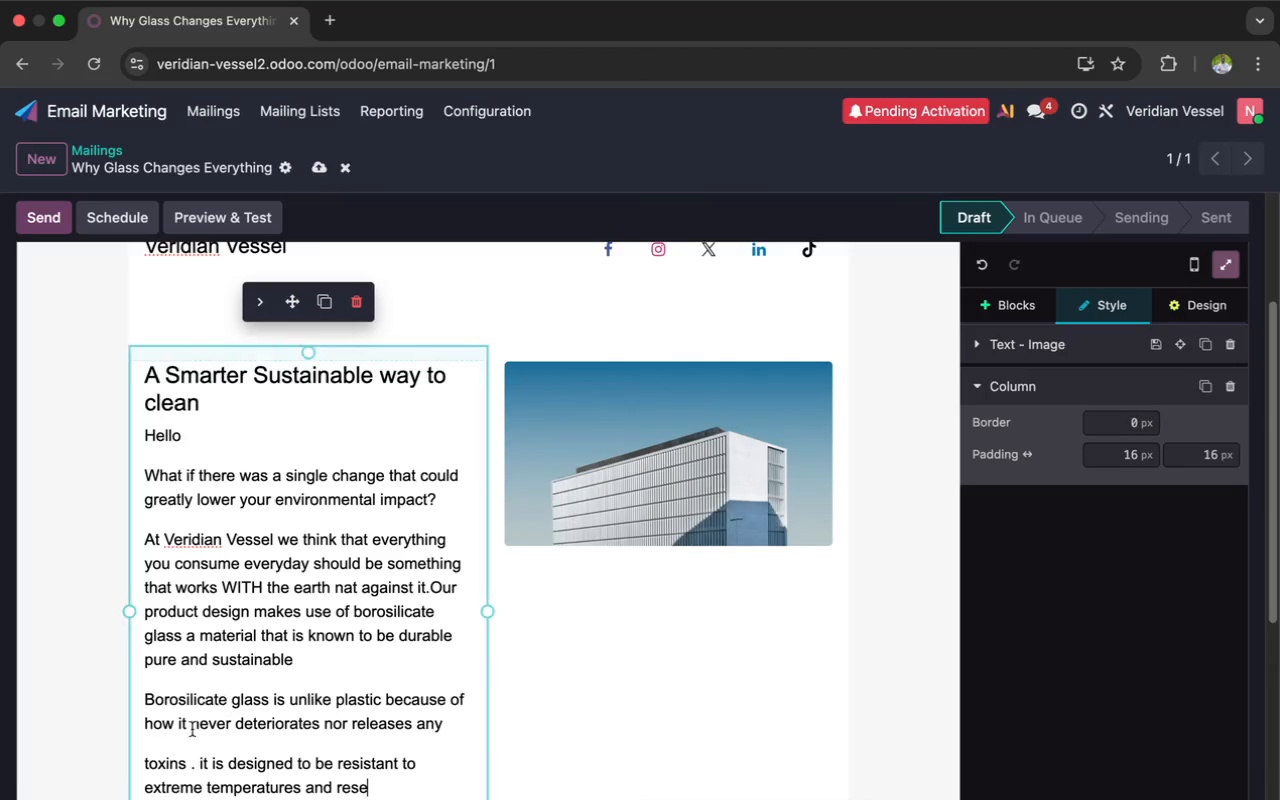 
left_click([163, 744])
 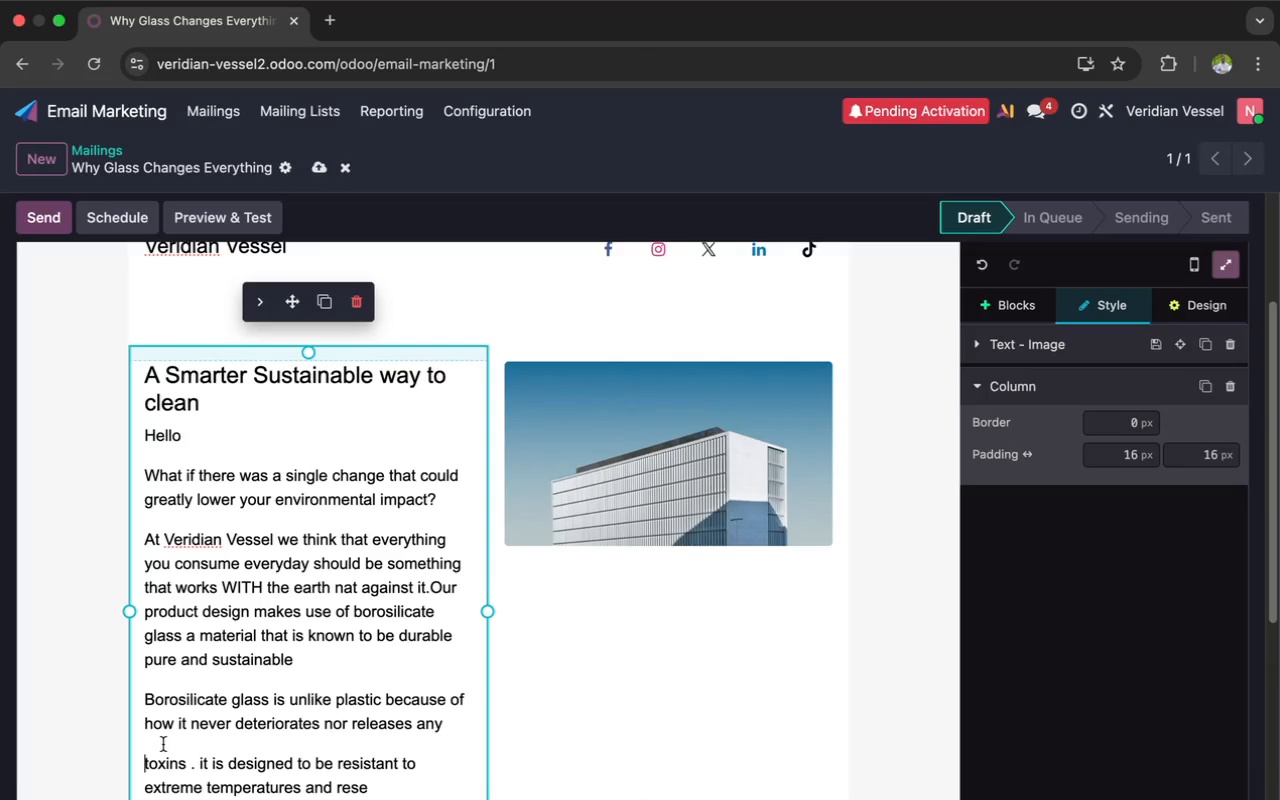 
key(Backspace)
 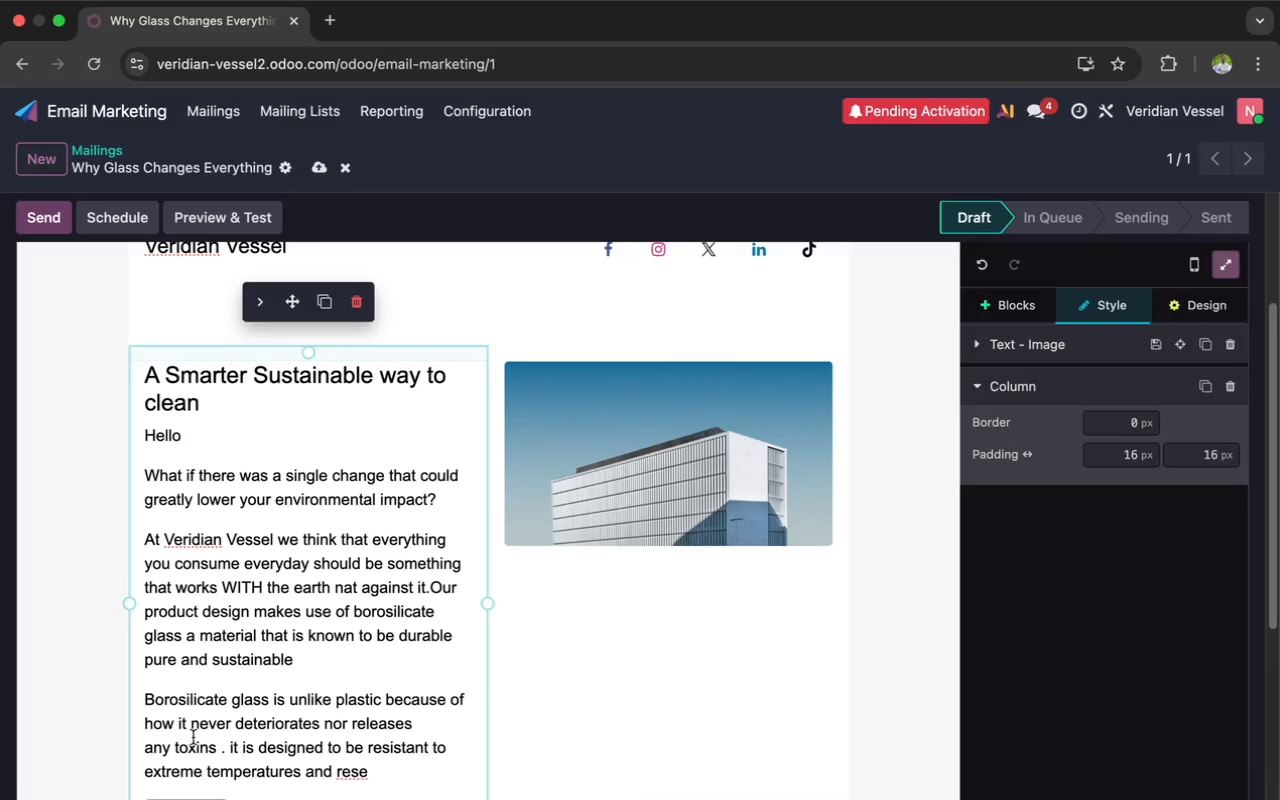 
scroll: coordinate [278, 768], scroll_direction: down, amount: 9.0
 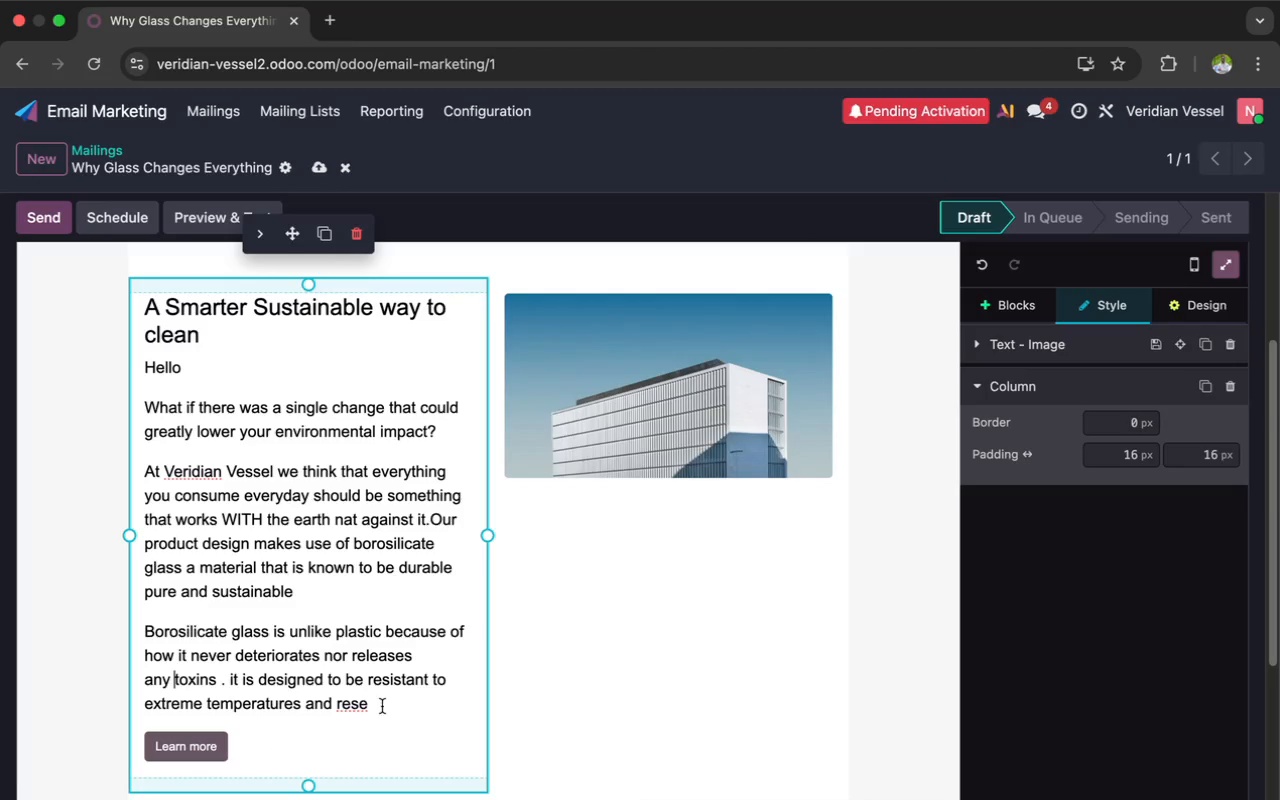 
left_click([387, 707])
 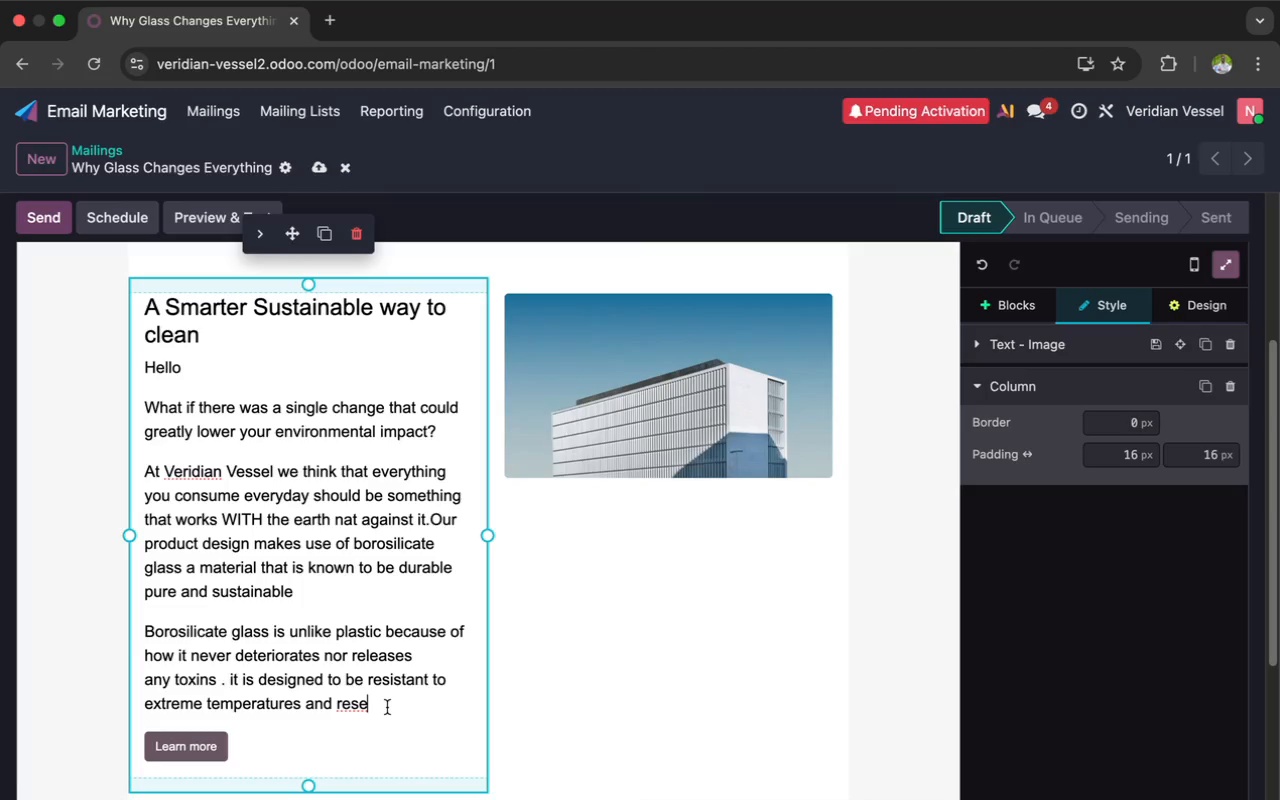 
key(ArrowLeft)
 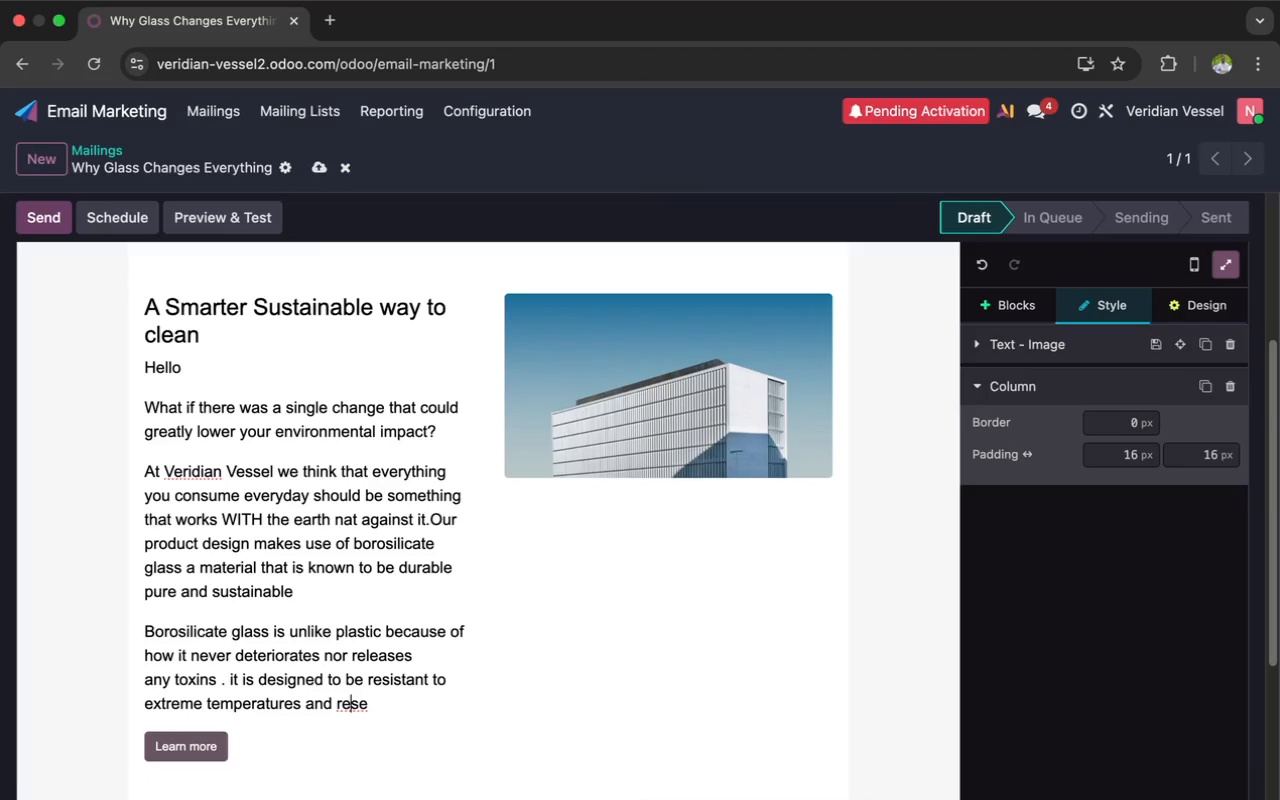 
key(ArrowLeft)
 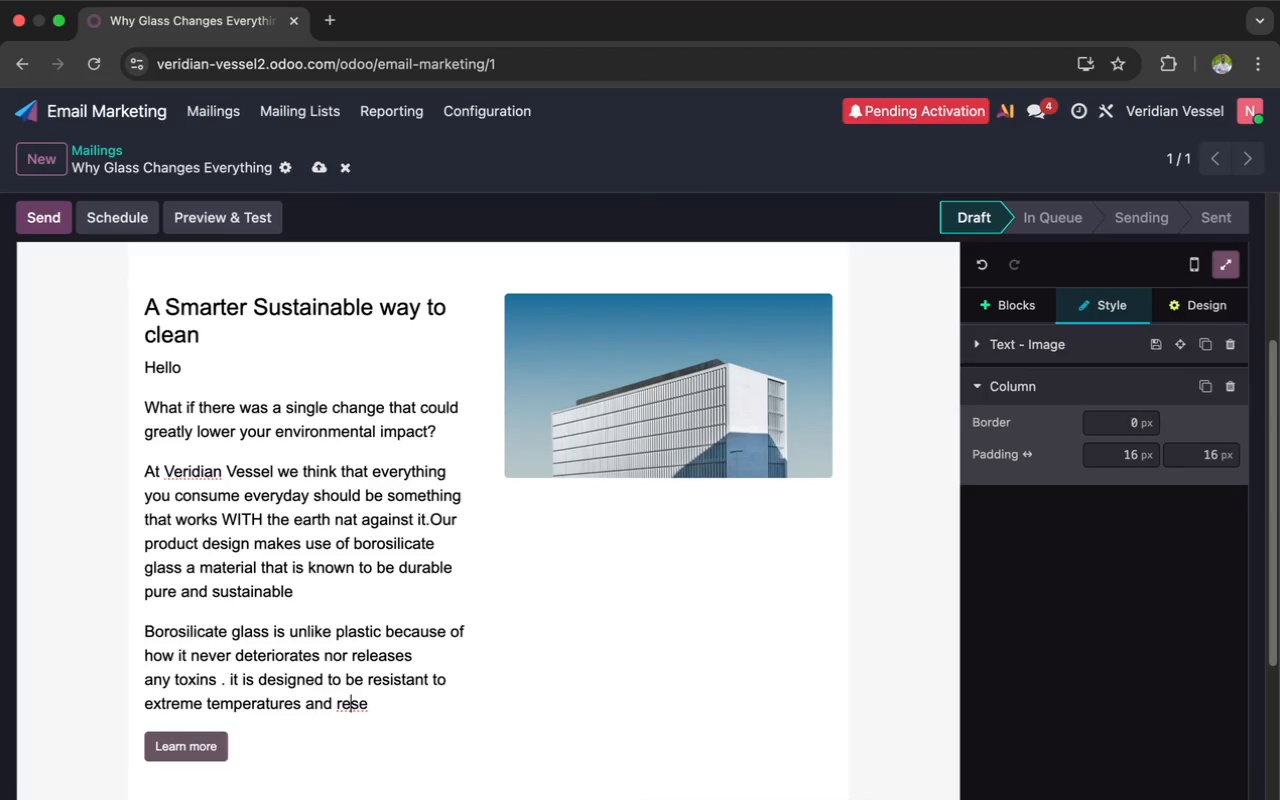 
key(U)
 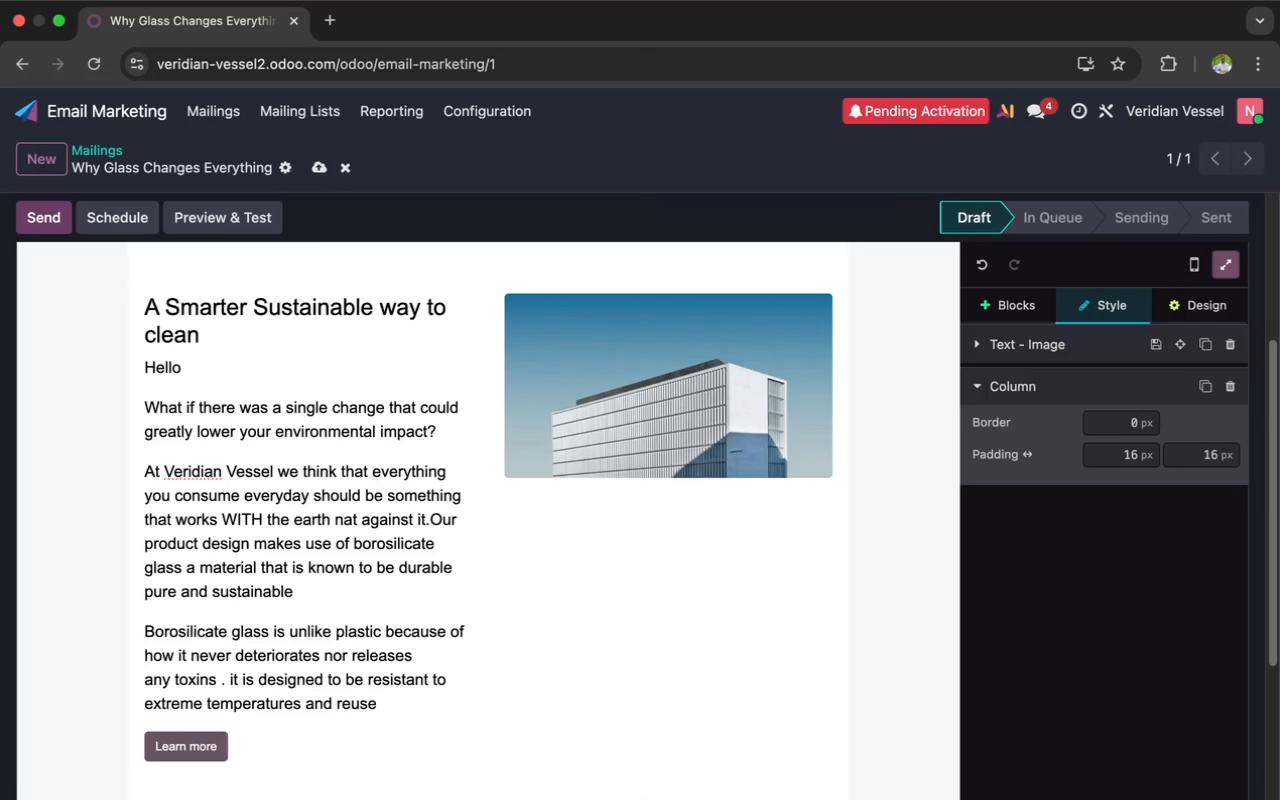 
key(ArrowRight)
 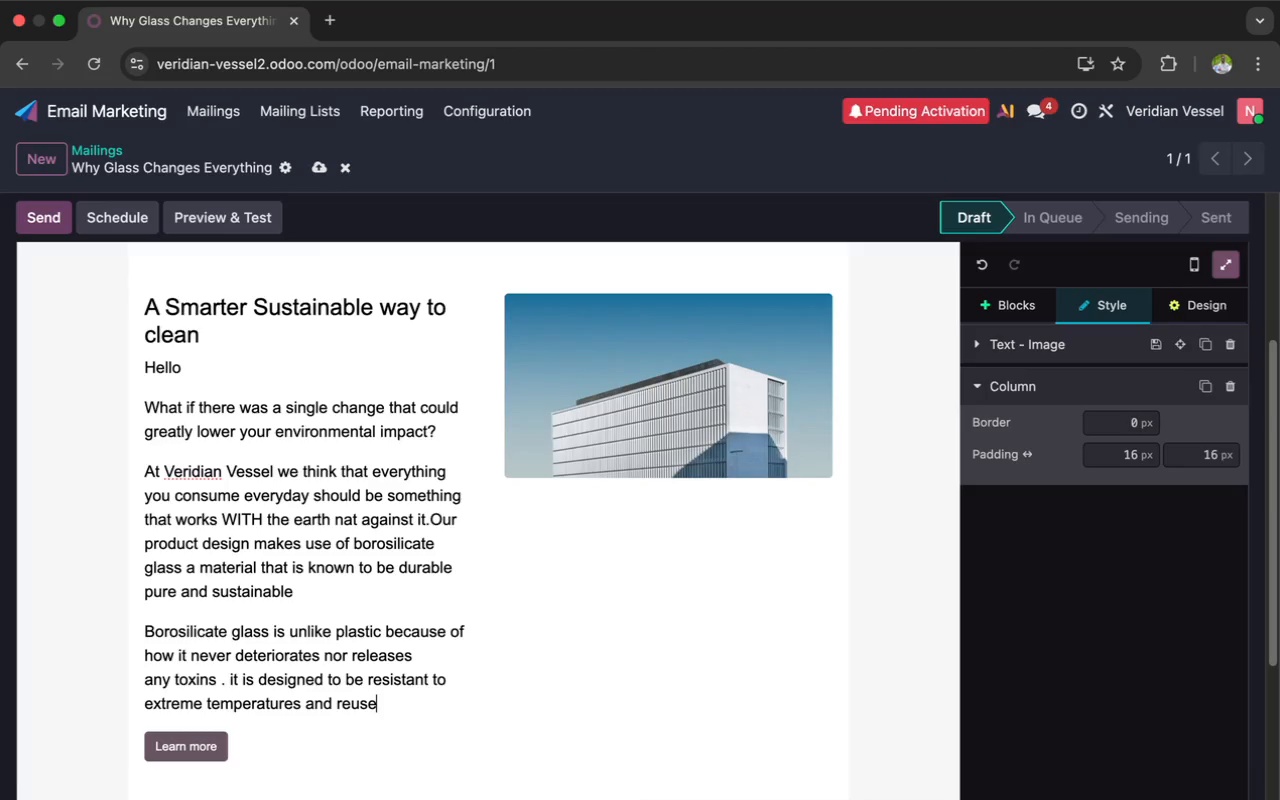 
key(ArrowRight)
 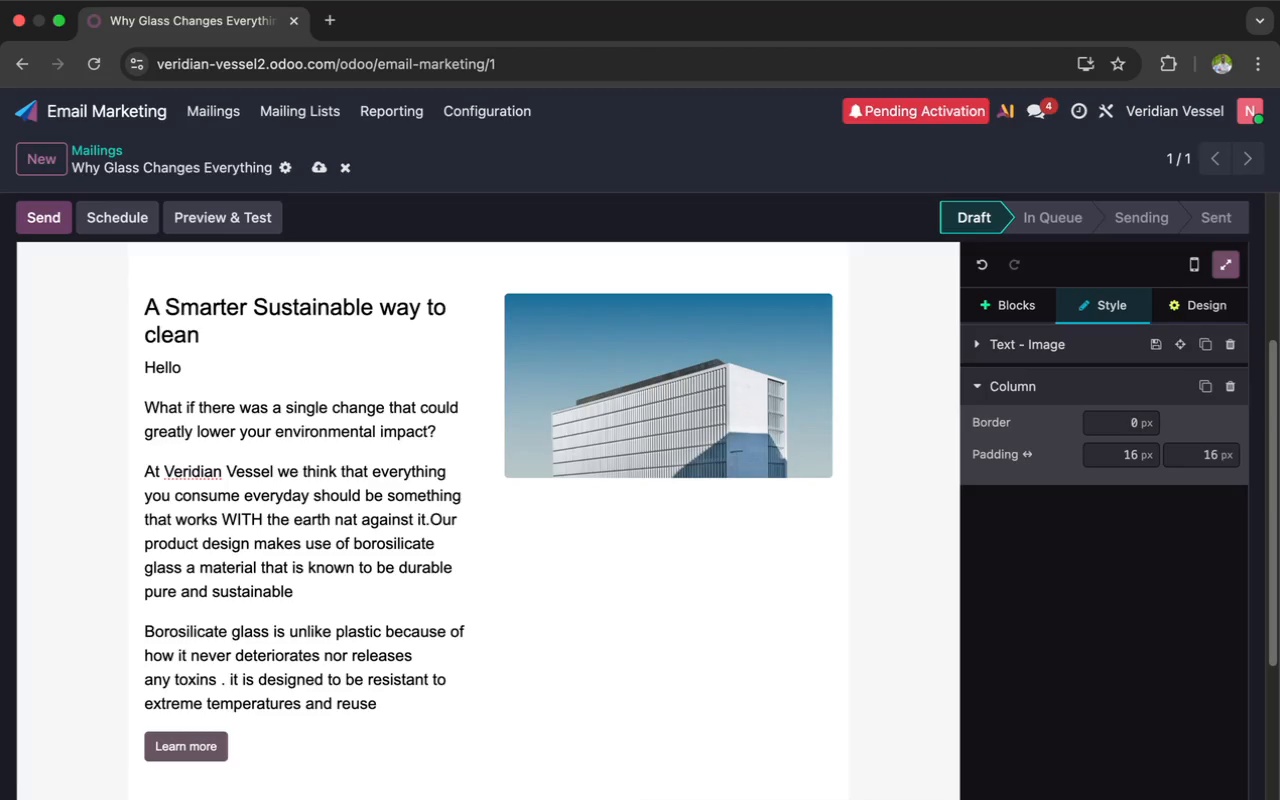 
key(Period)
 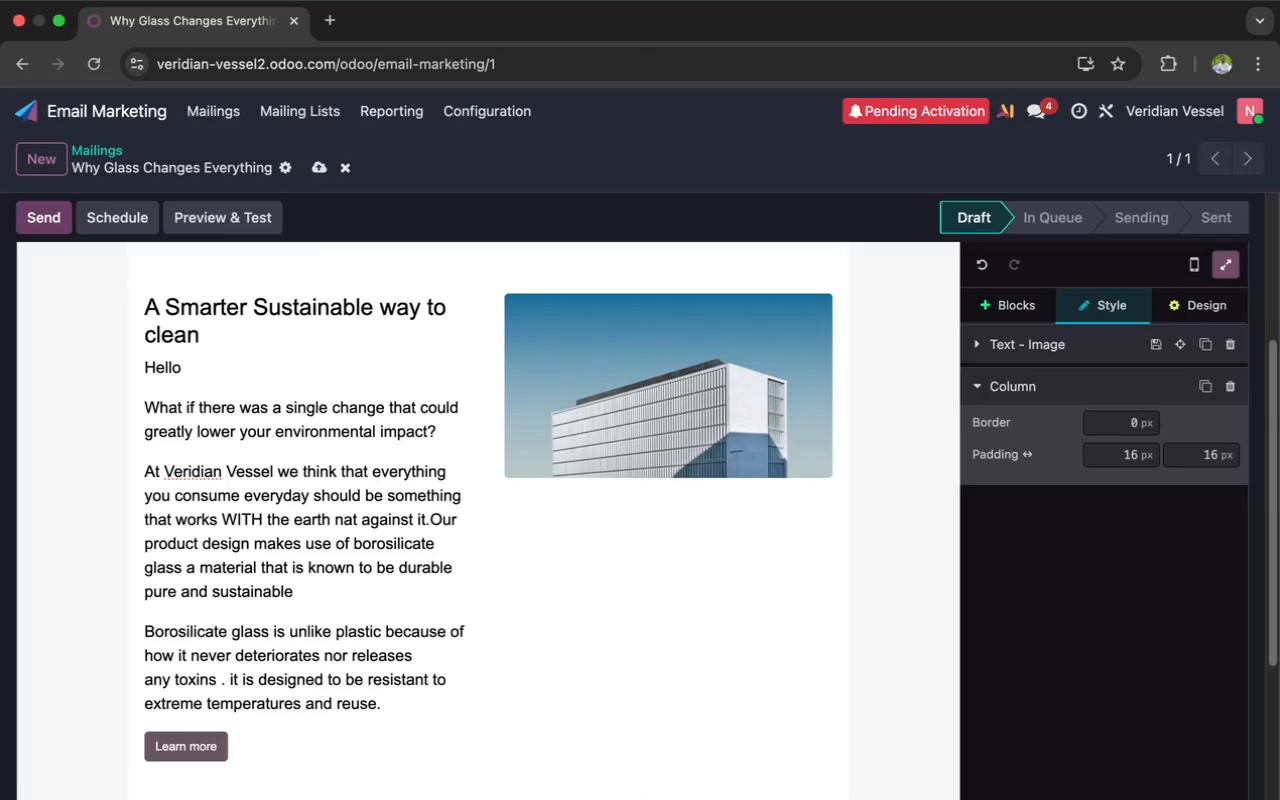 
key(Enter)
 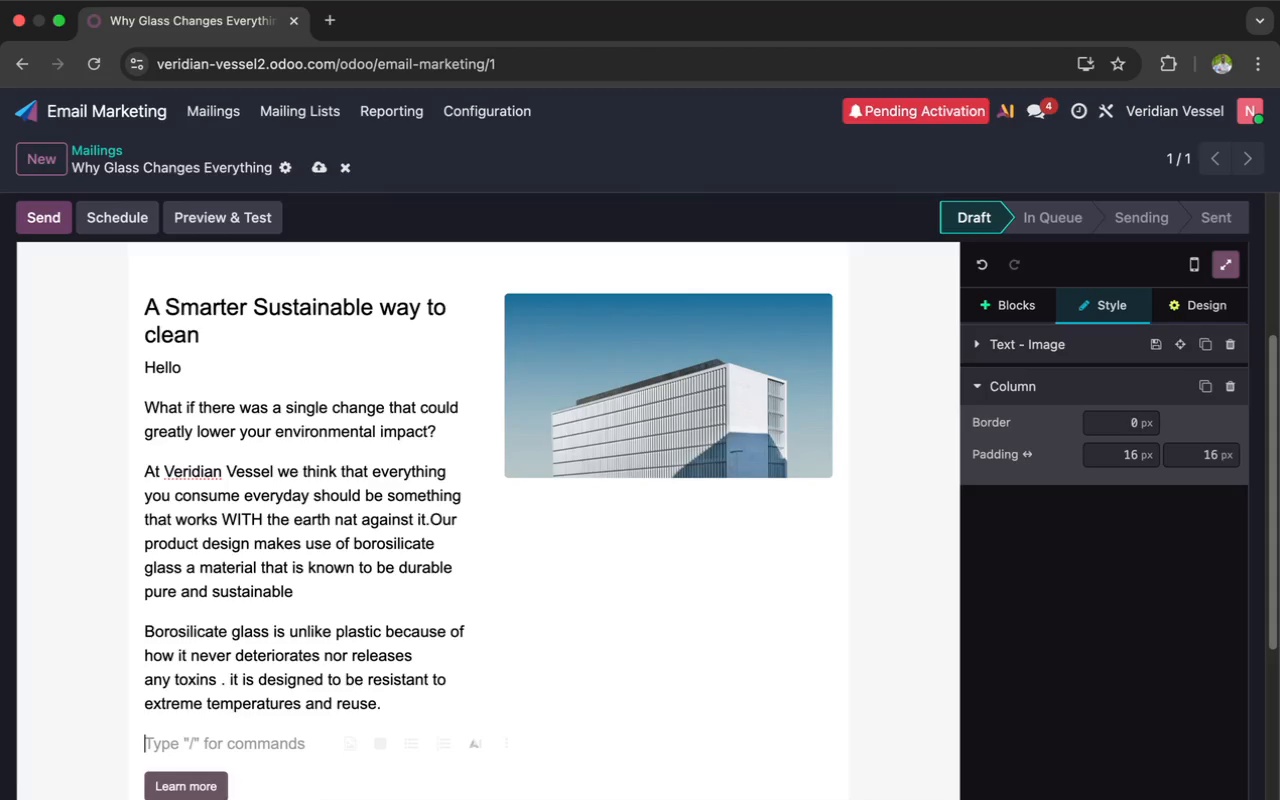 
type(with this swit)
 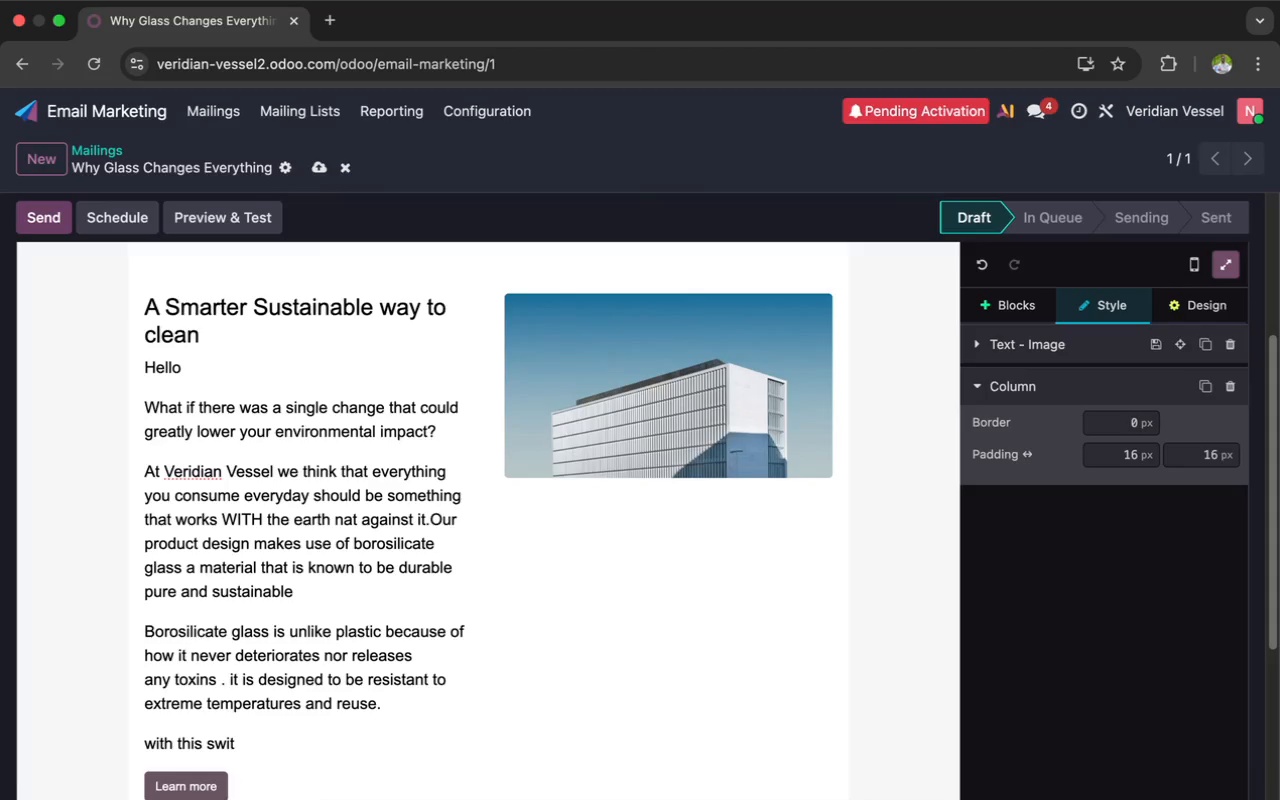 
type(ch not only do you )
 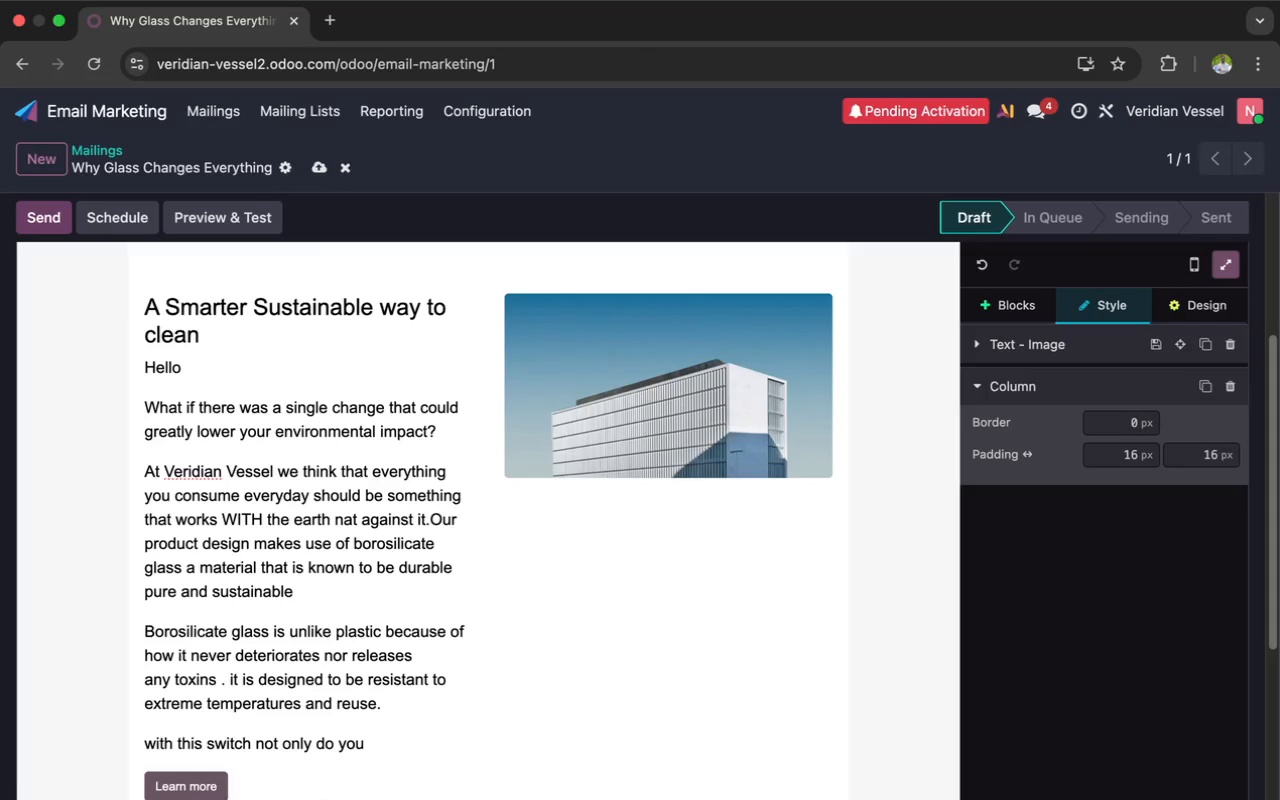 
type(clean better but you doi)
key(Backspace)
type( it in an environmentallyfr)
key(Backspace)
key(Backspace)
type( friendly way.)
 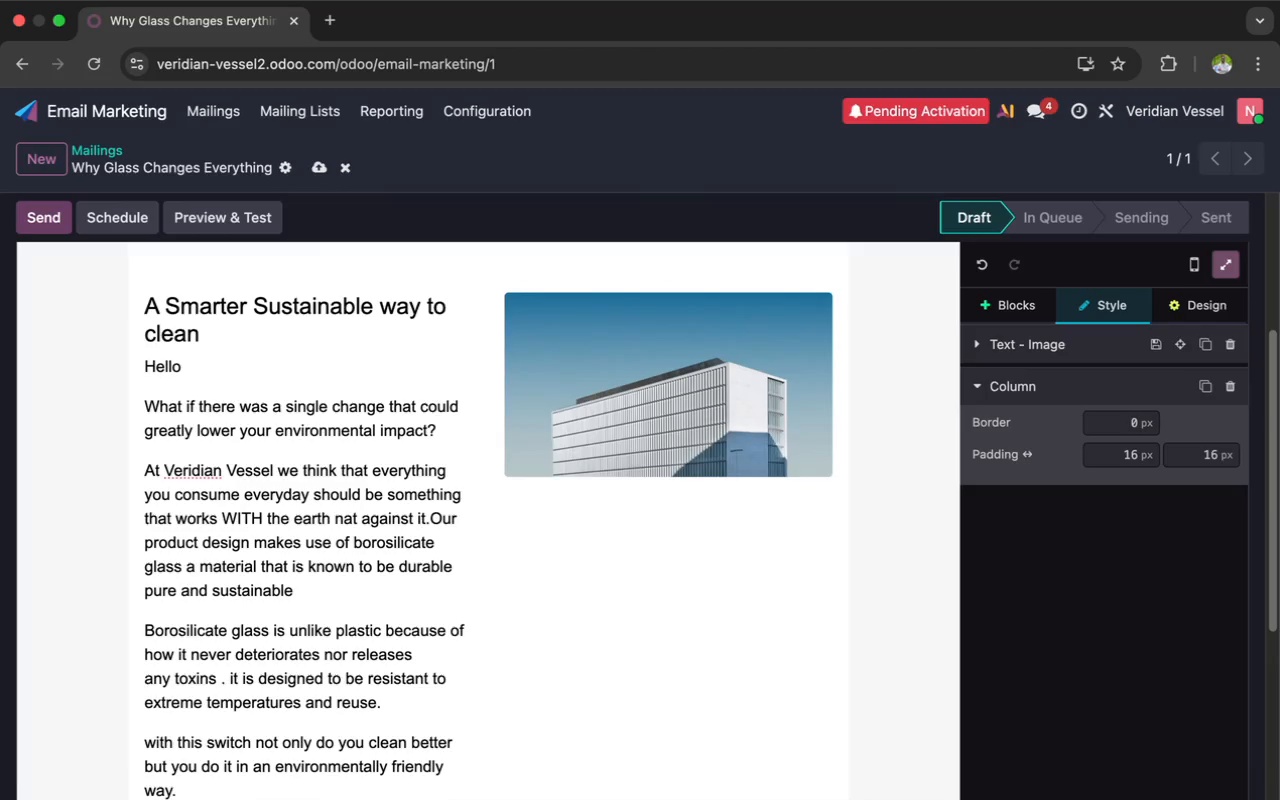 
key(Enter)
 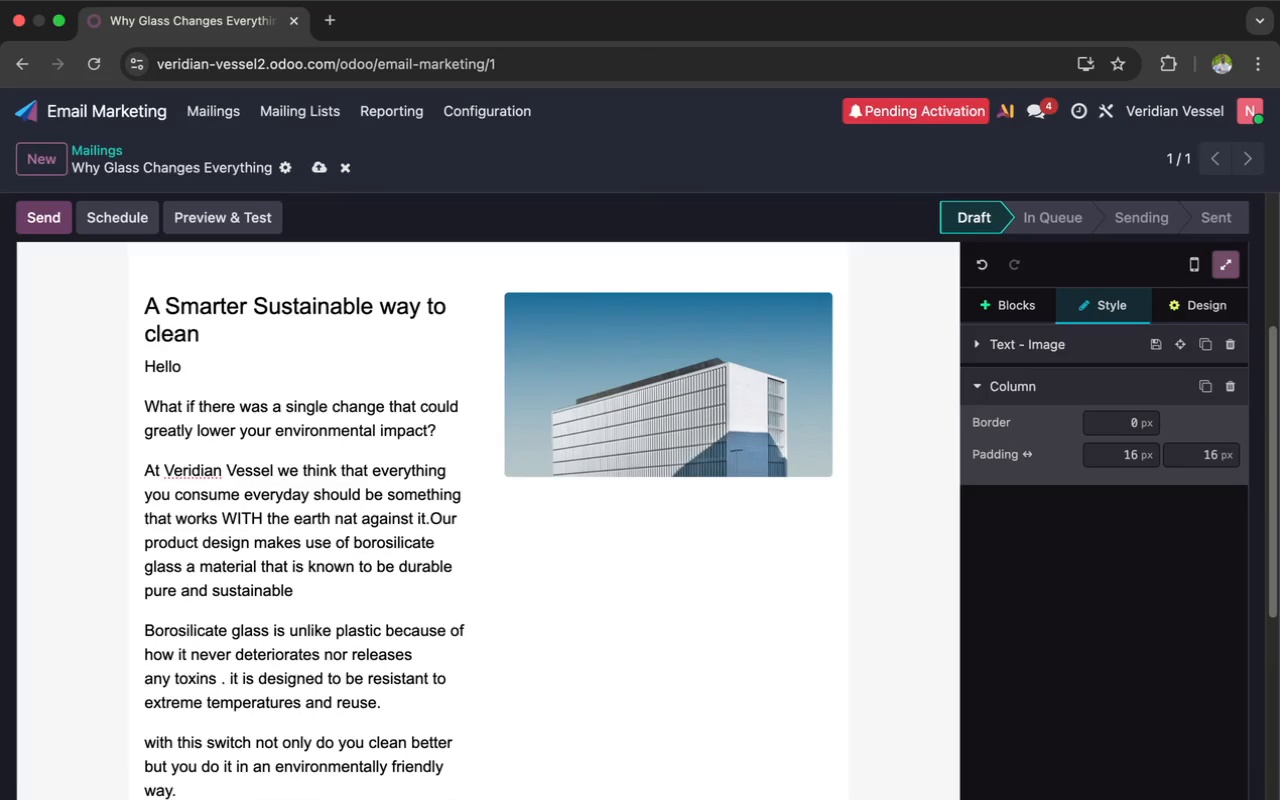 
scroll: coordinate [387, 707], scroll_direction: down, amount: 15.0
 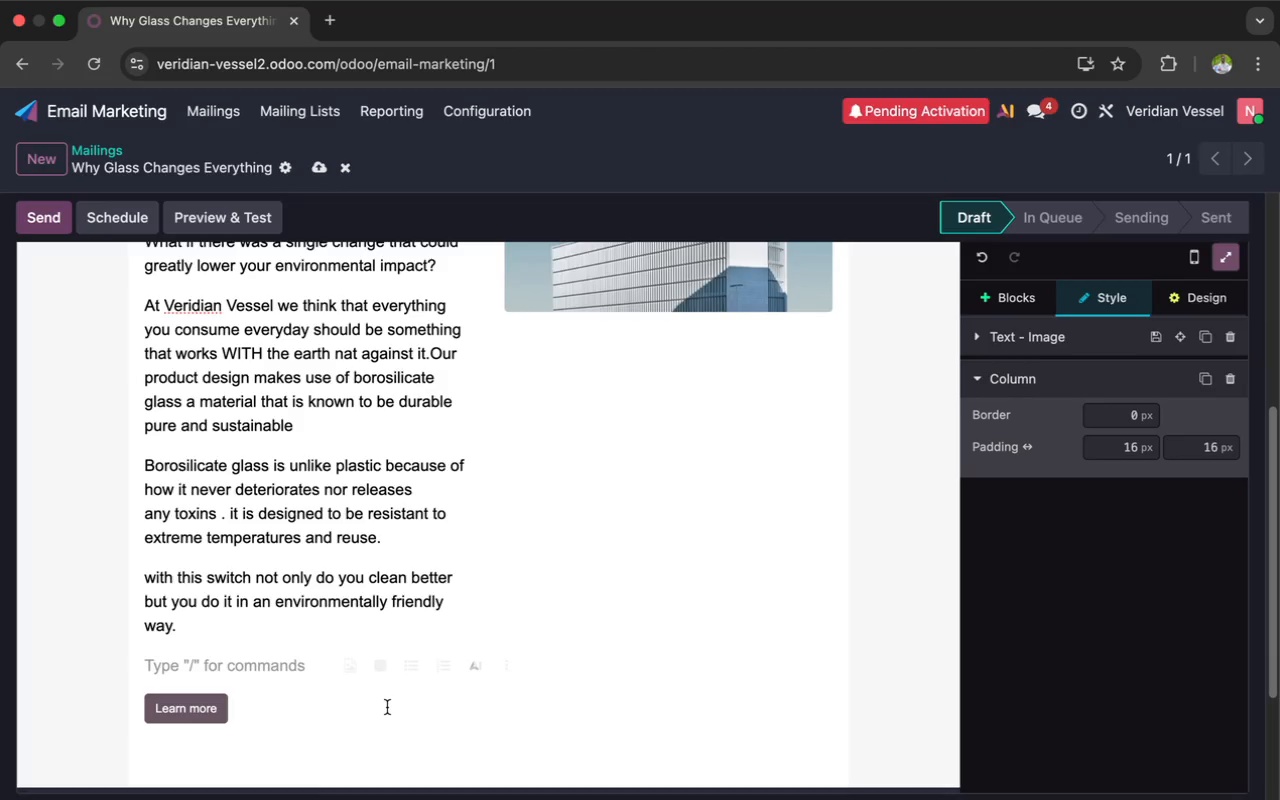 
type(Here start)
 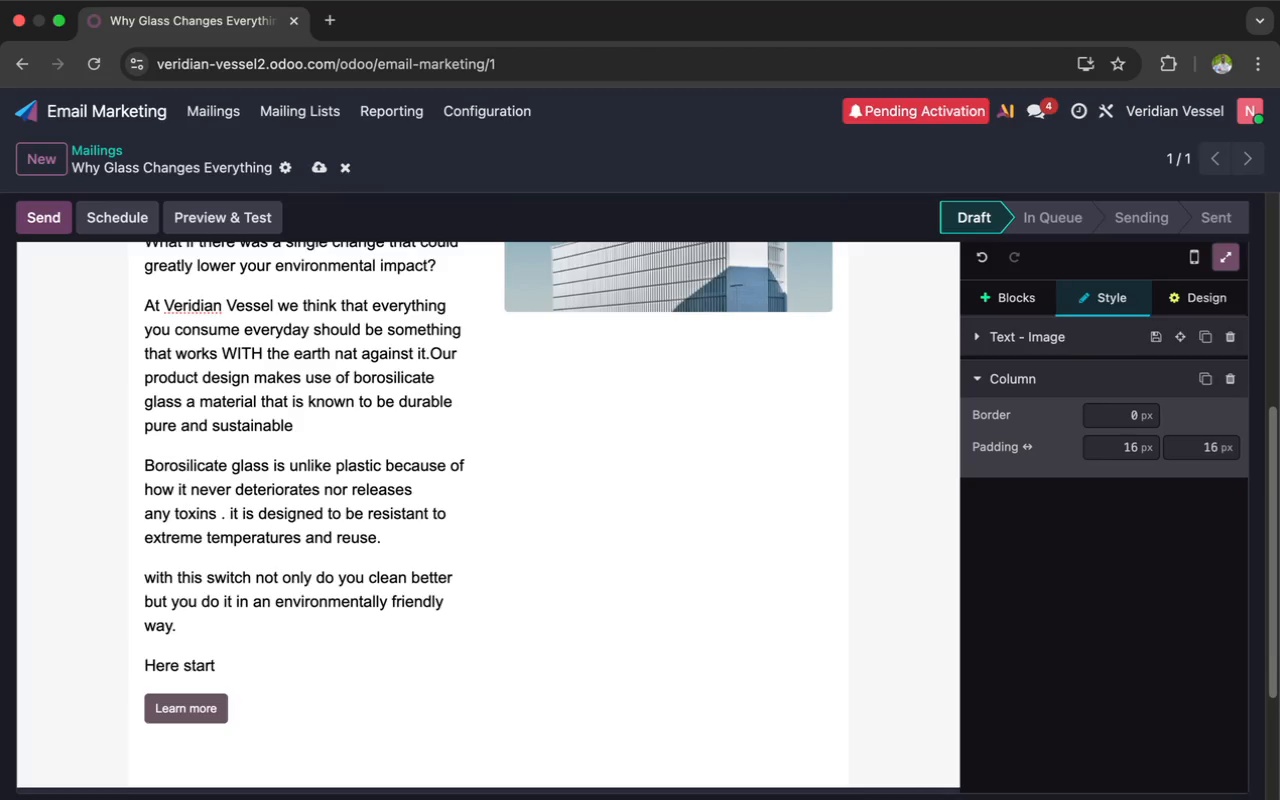 
type(s you)
 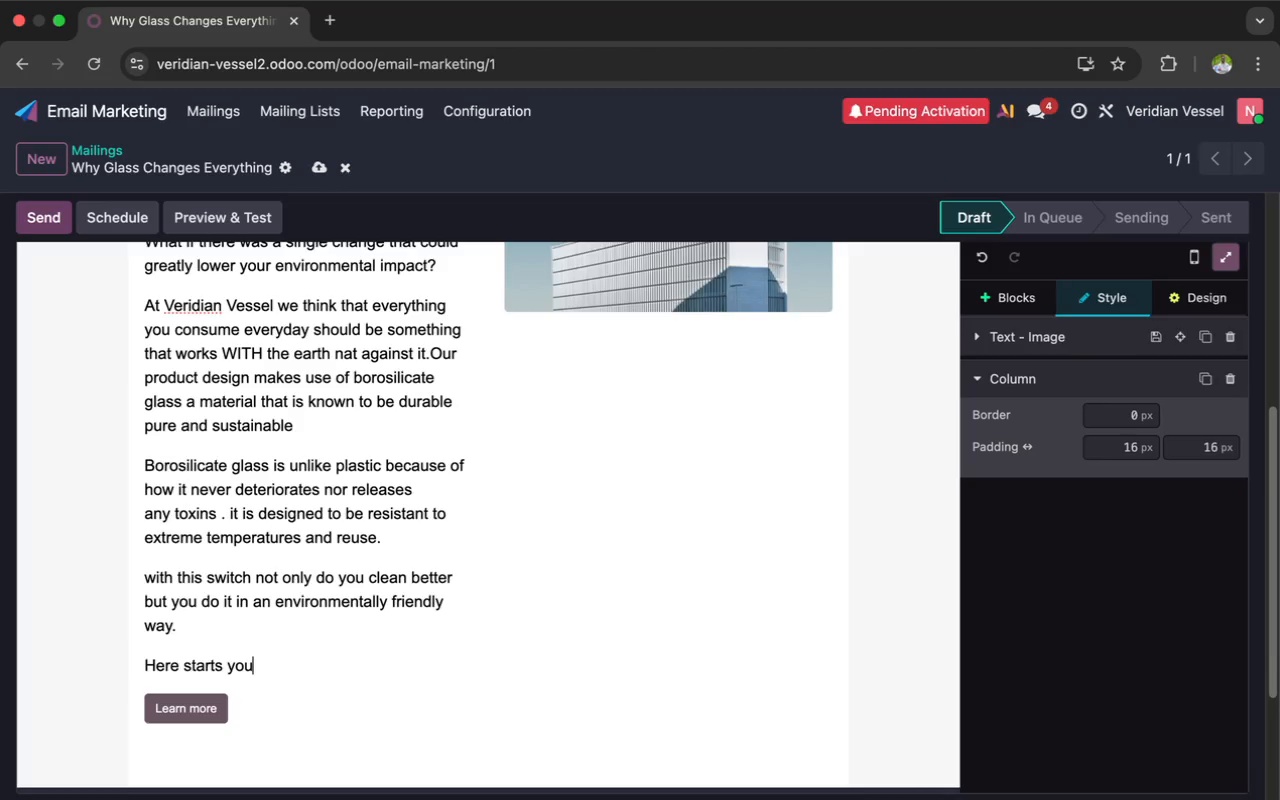 
type(r zero waste path)
 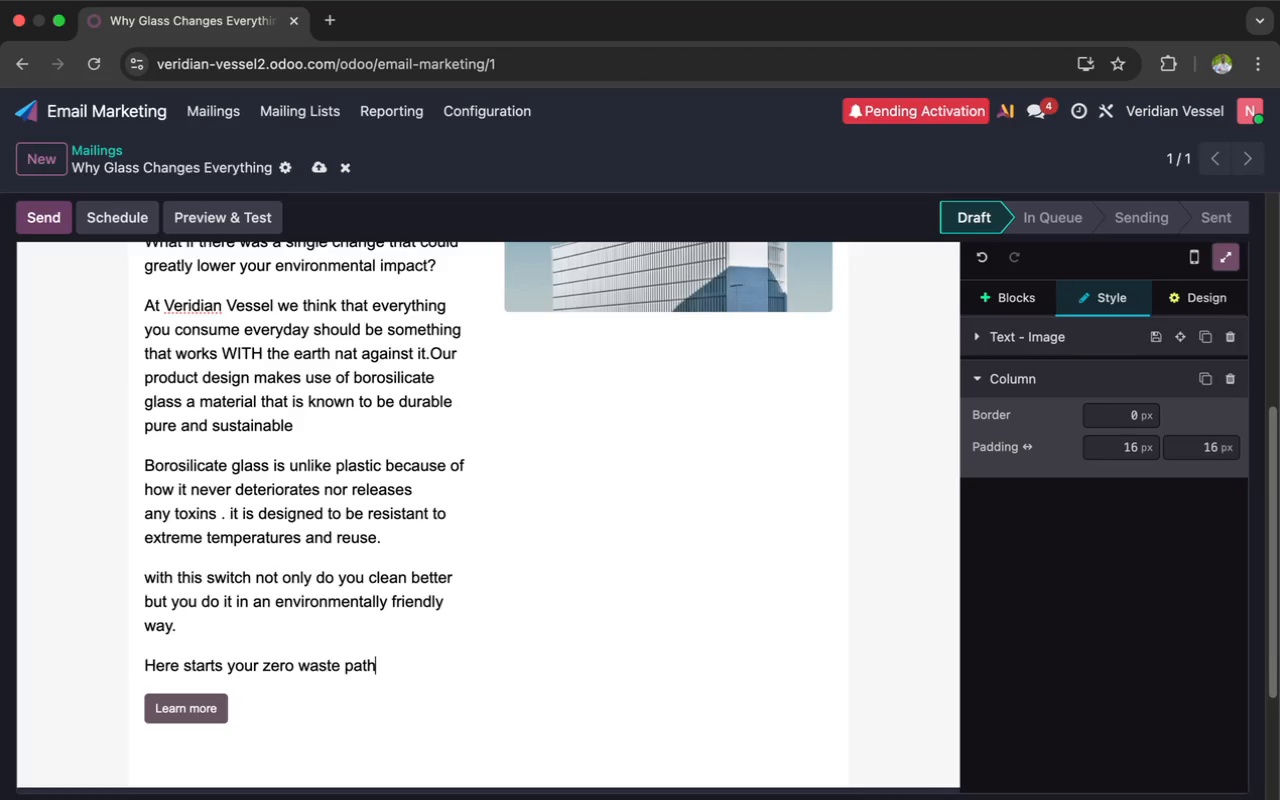 
key(Enter)
 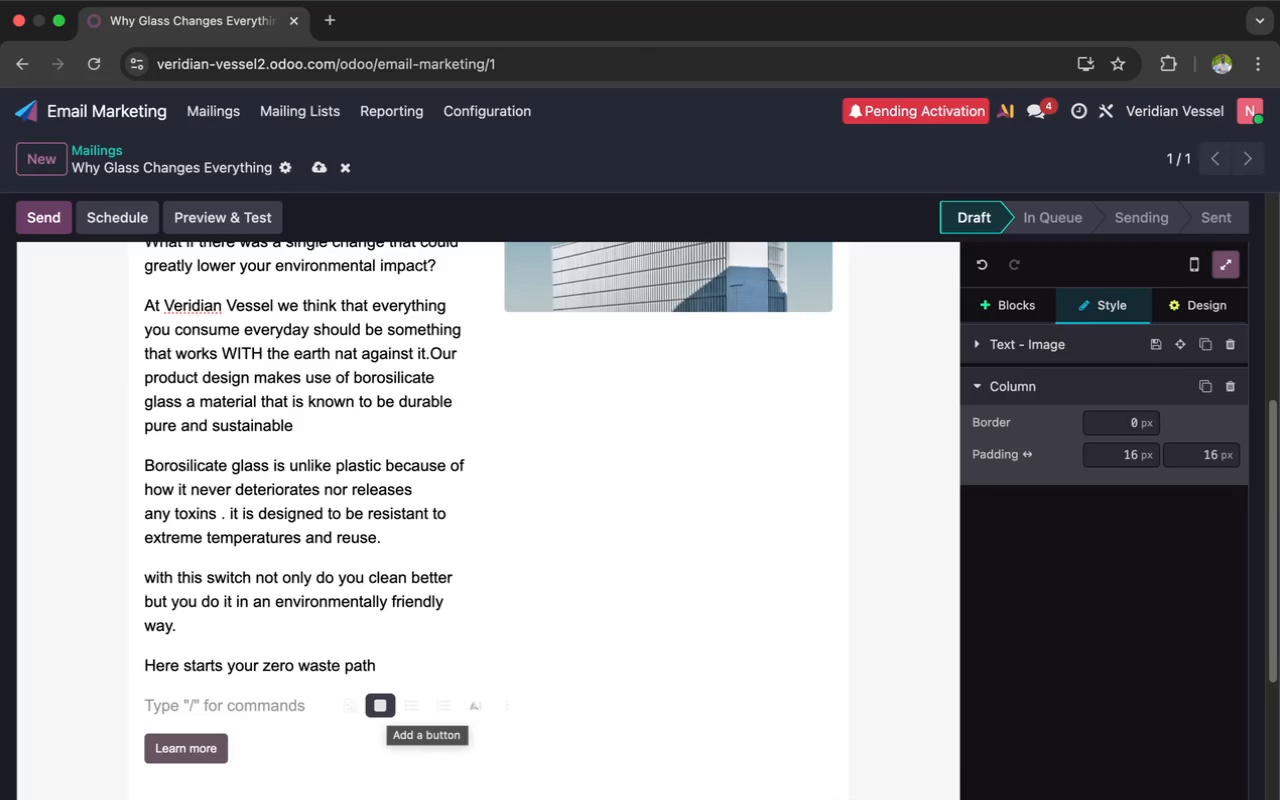 
type(best regard )
 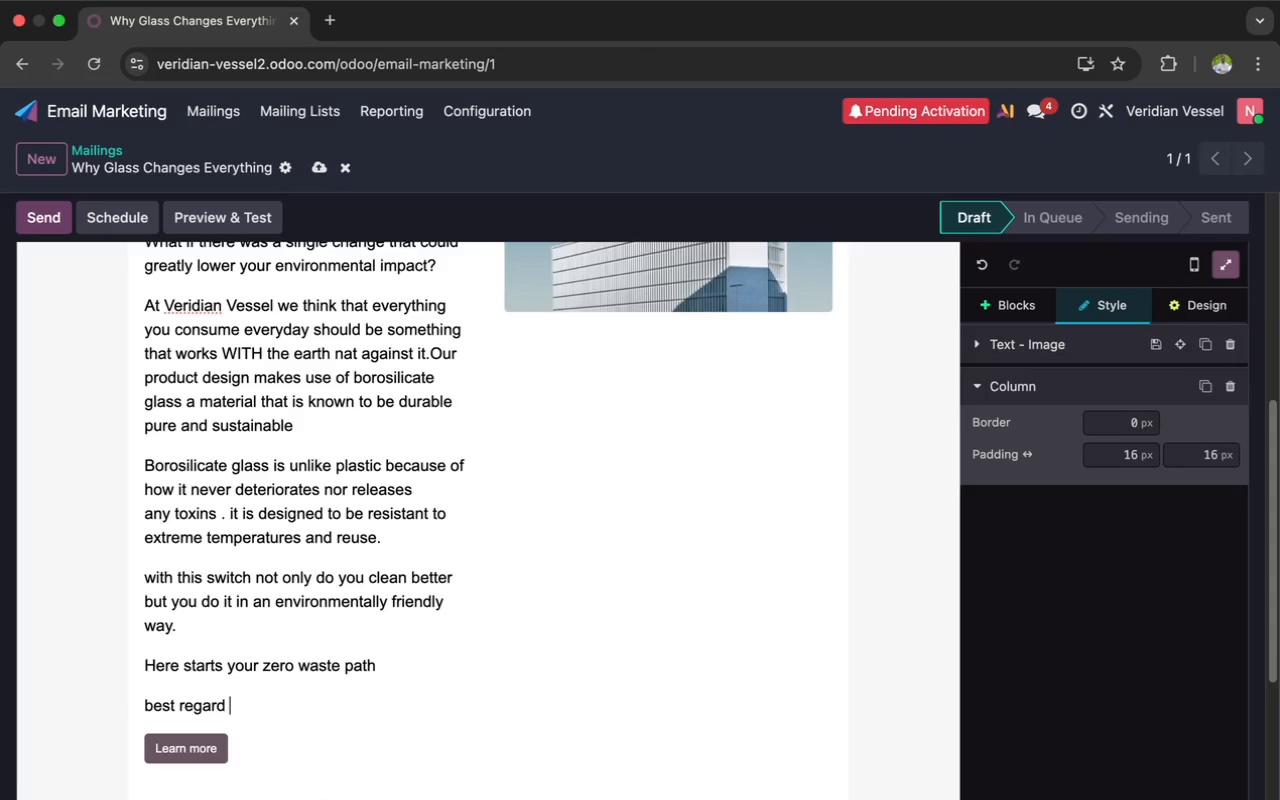 
key(Backspace)
 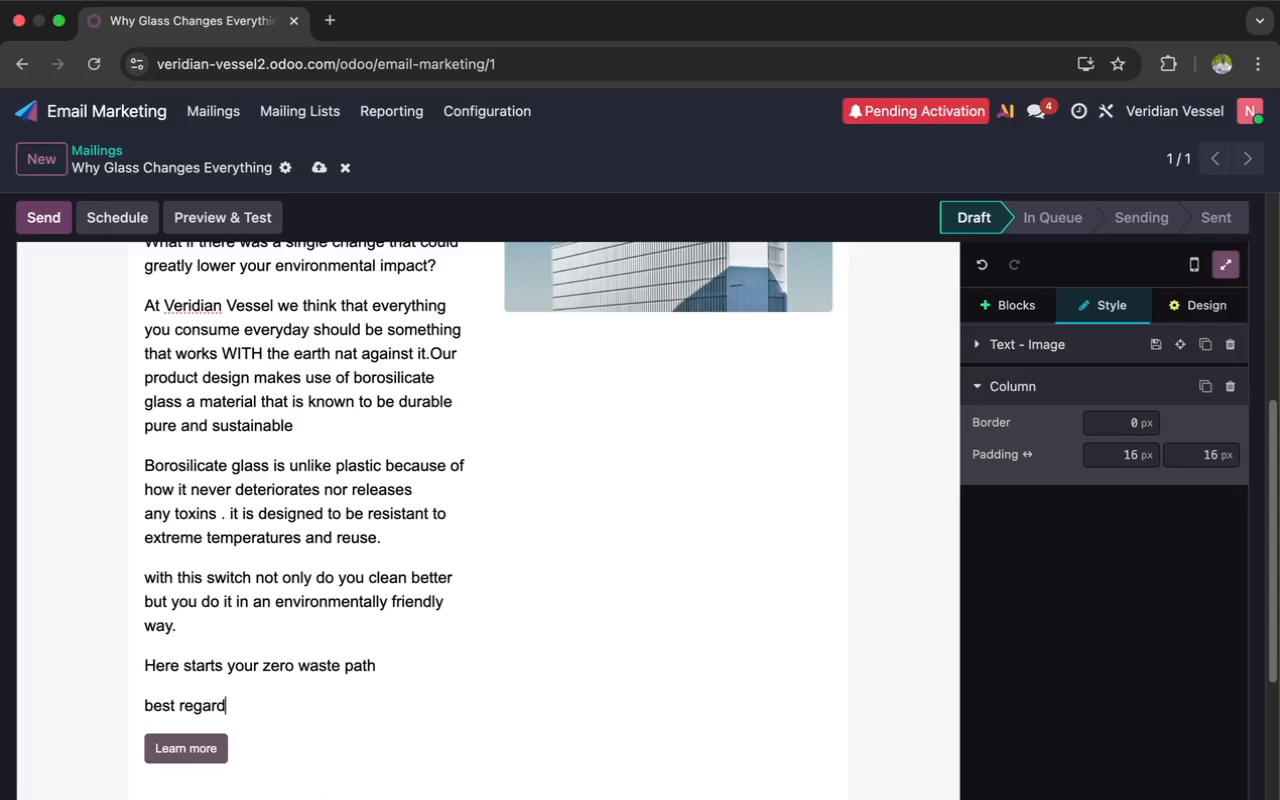 
key(S)
 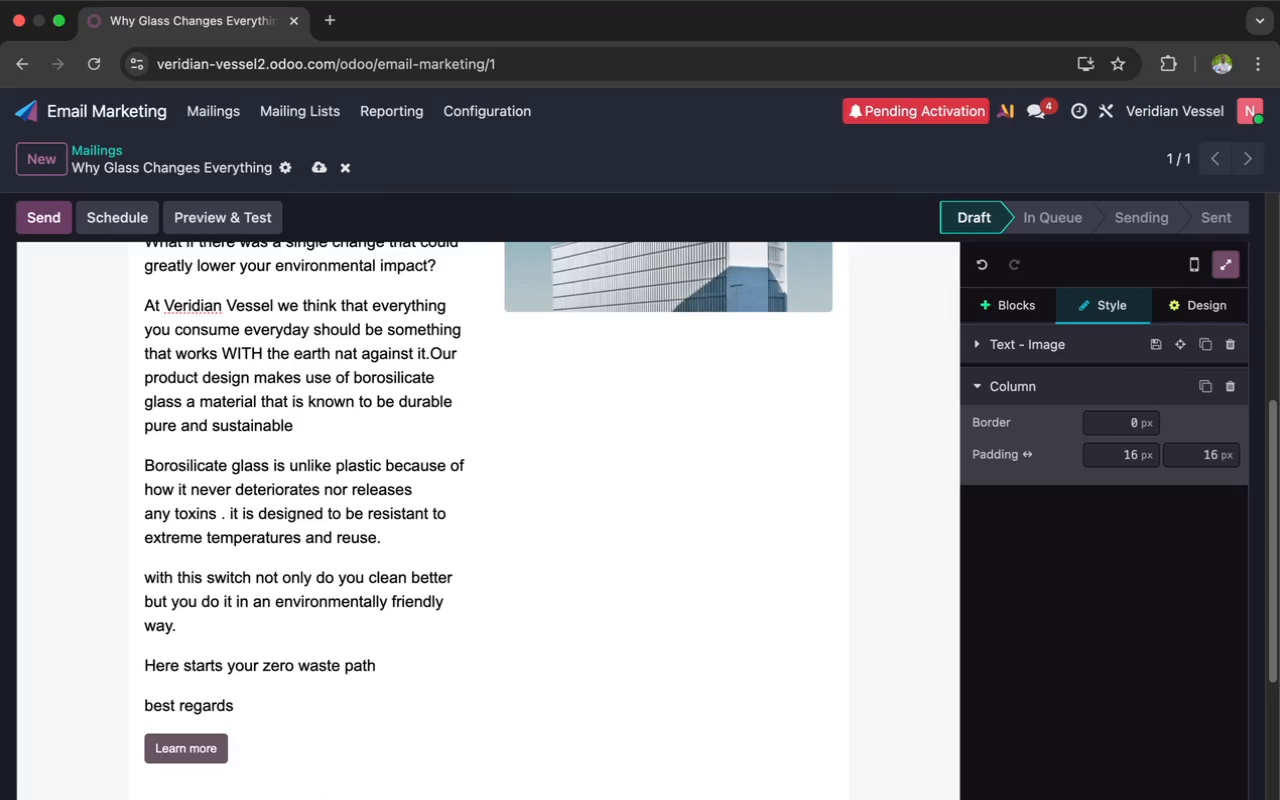 
key(Enter)
 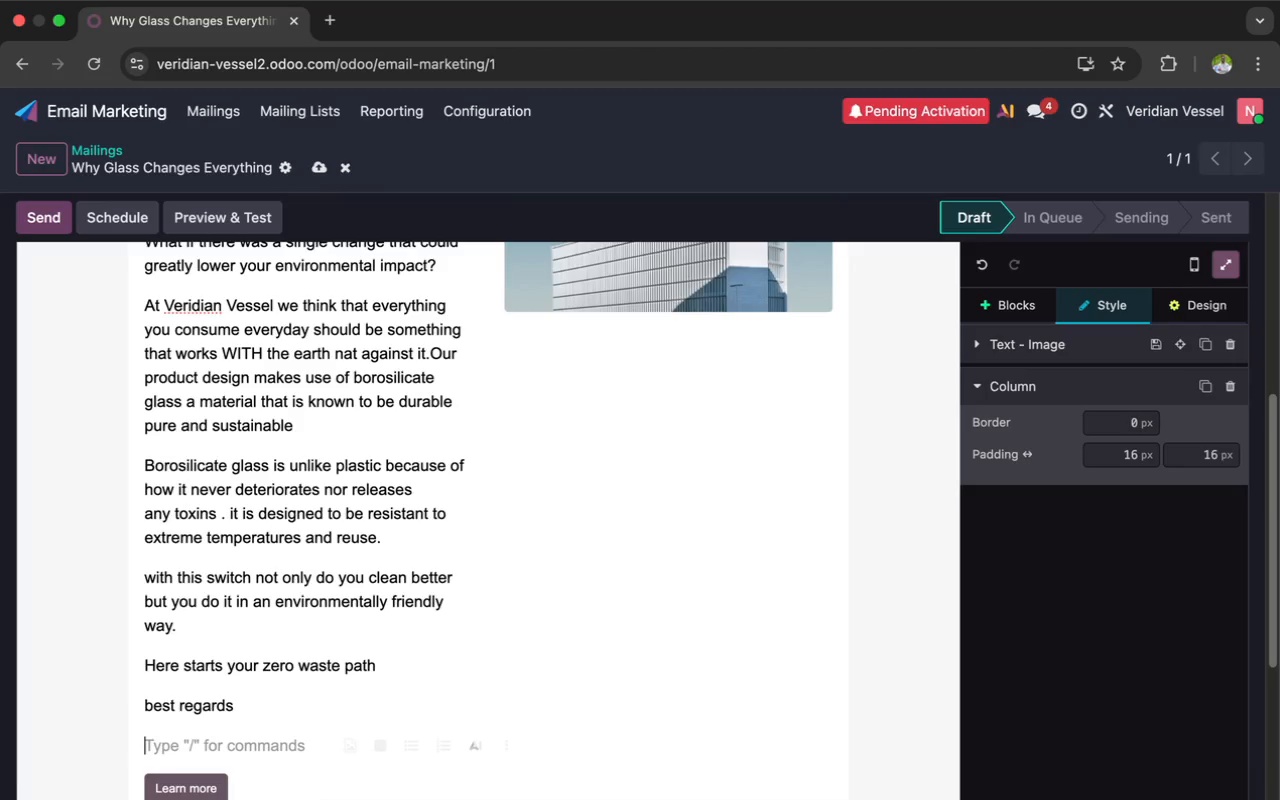 
type(Verdian vessel)
key(Backspace)
key(Backspace)
key(Backspace)
key(Backspace)
key(Backspace)
type(ESSEL)
 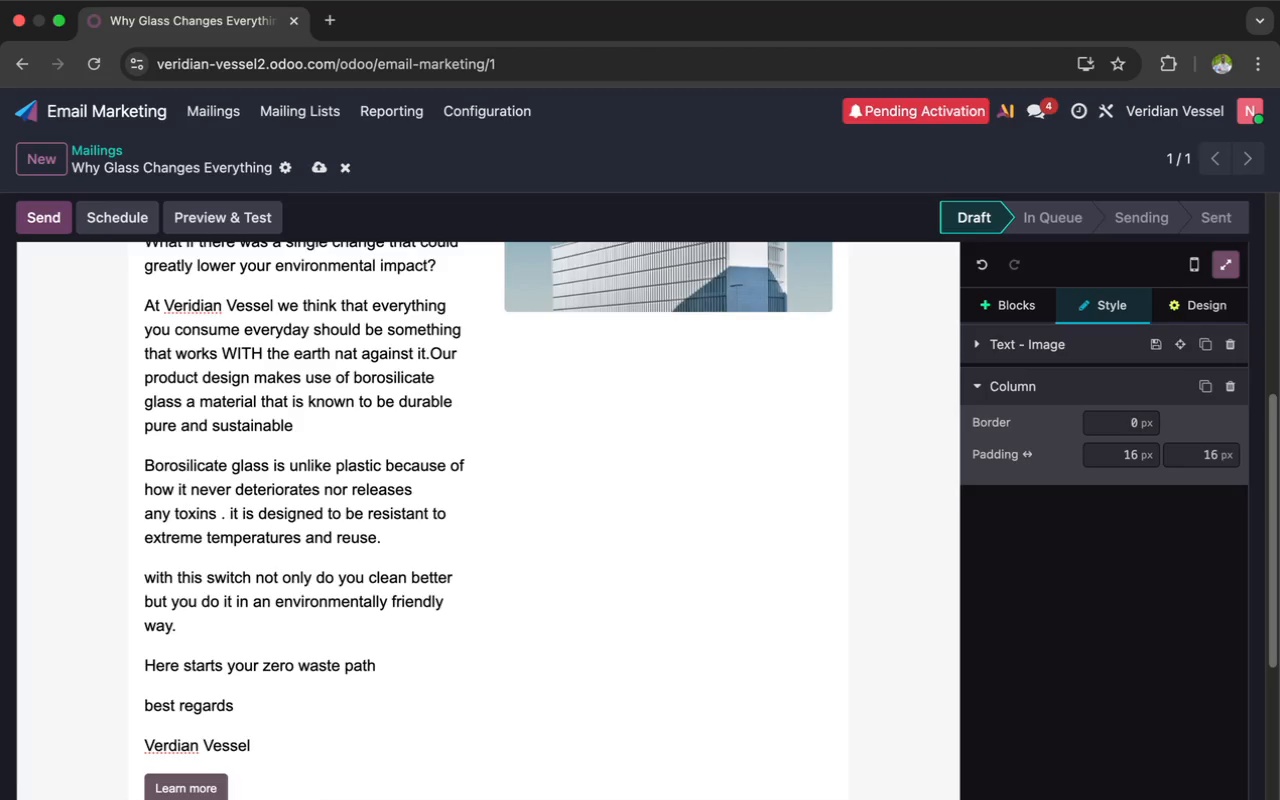 
hold_key(key=CapsLock, duration=0.6)
 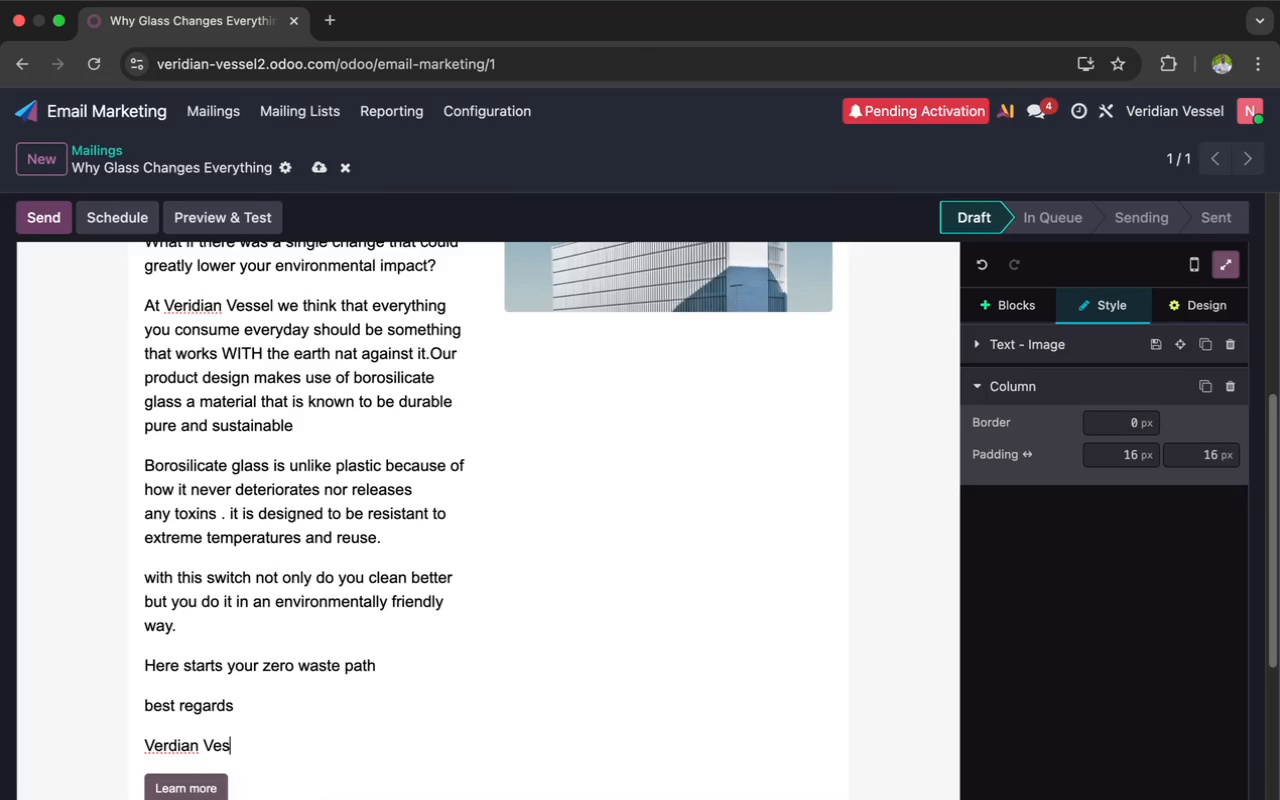 
left_click([157, 706])
 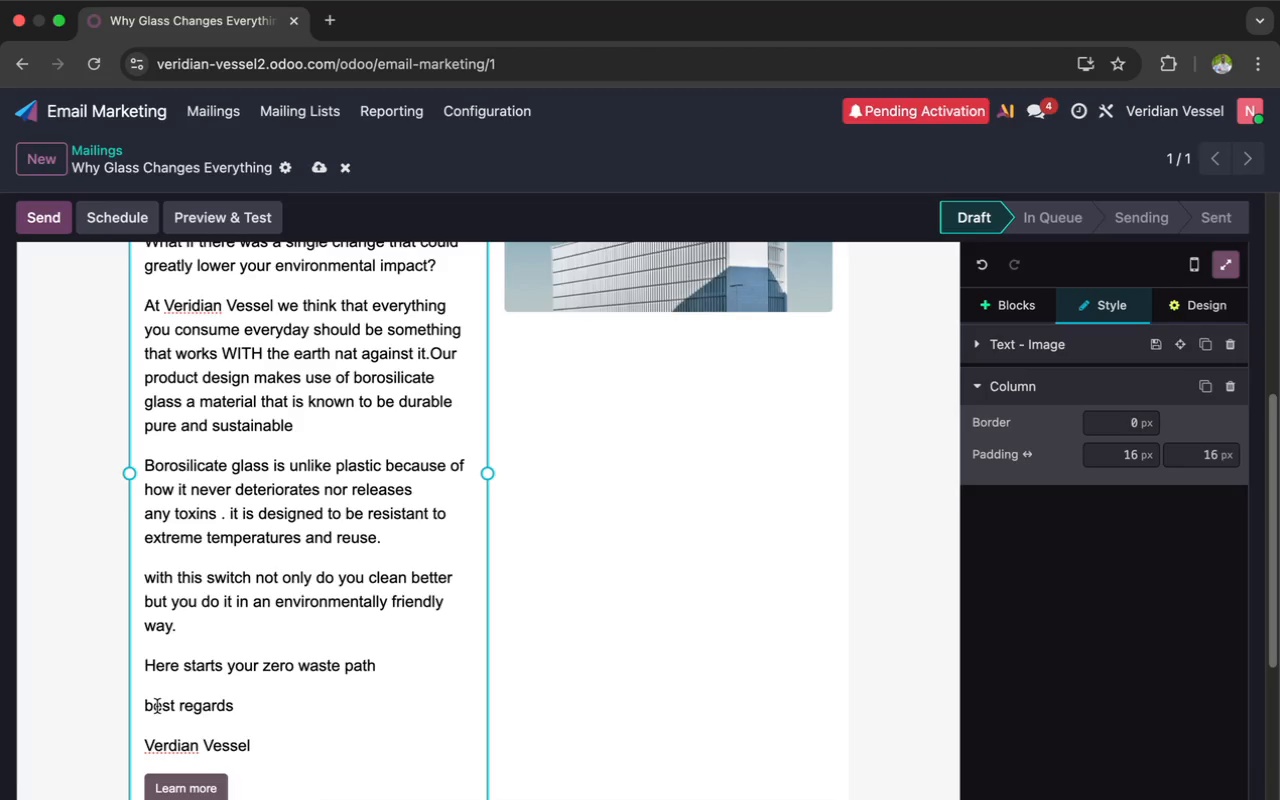 
key(Backspace)
 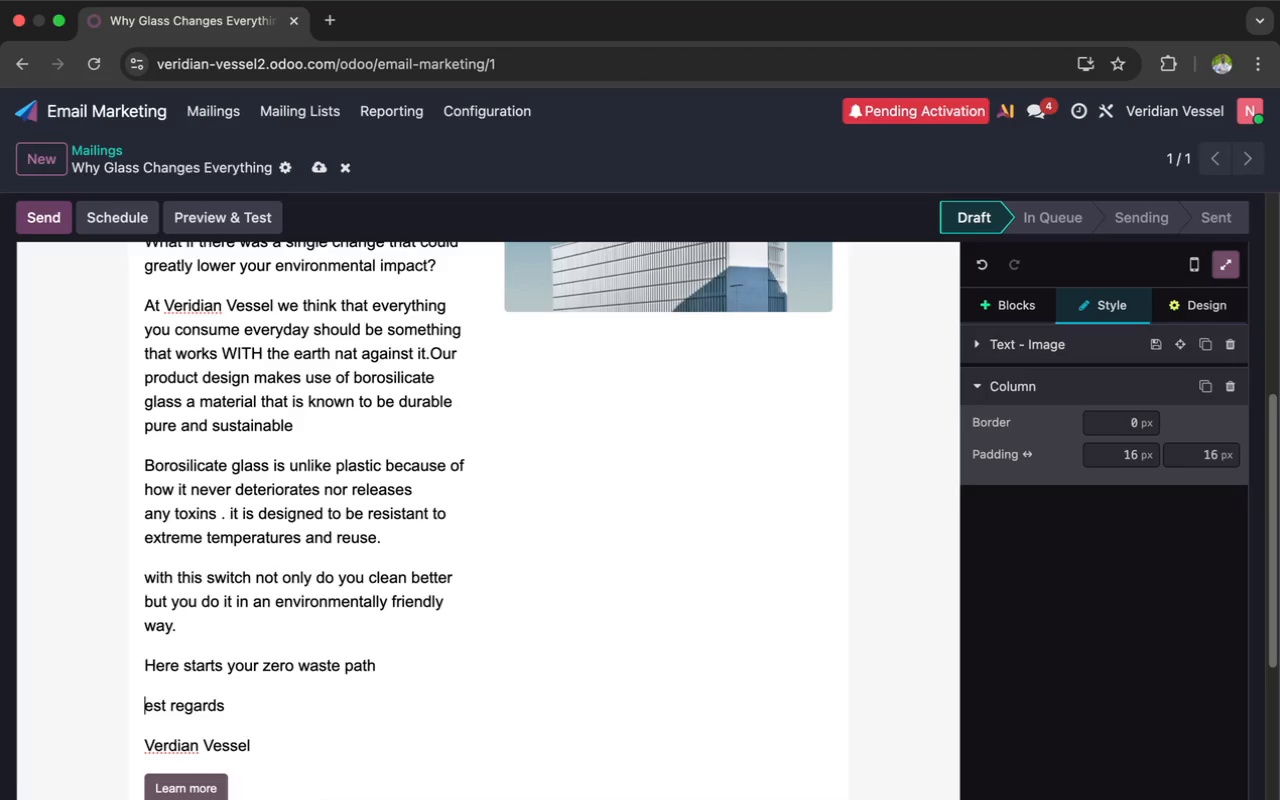 
key(Shift+B)
 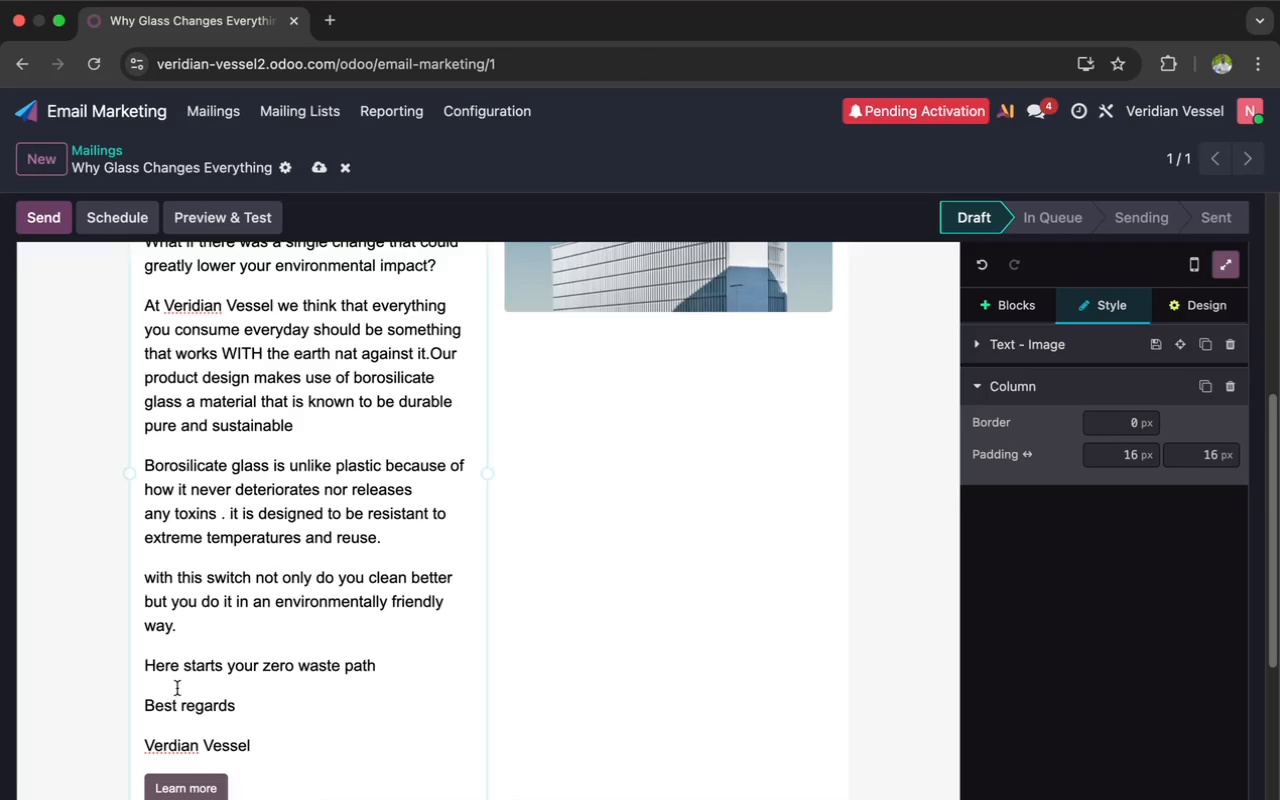 
scroll: coordinate [181, 694], scroll_direction: up, amount: 19.0
 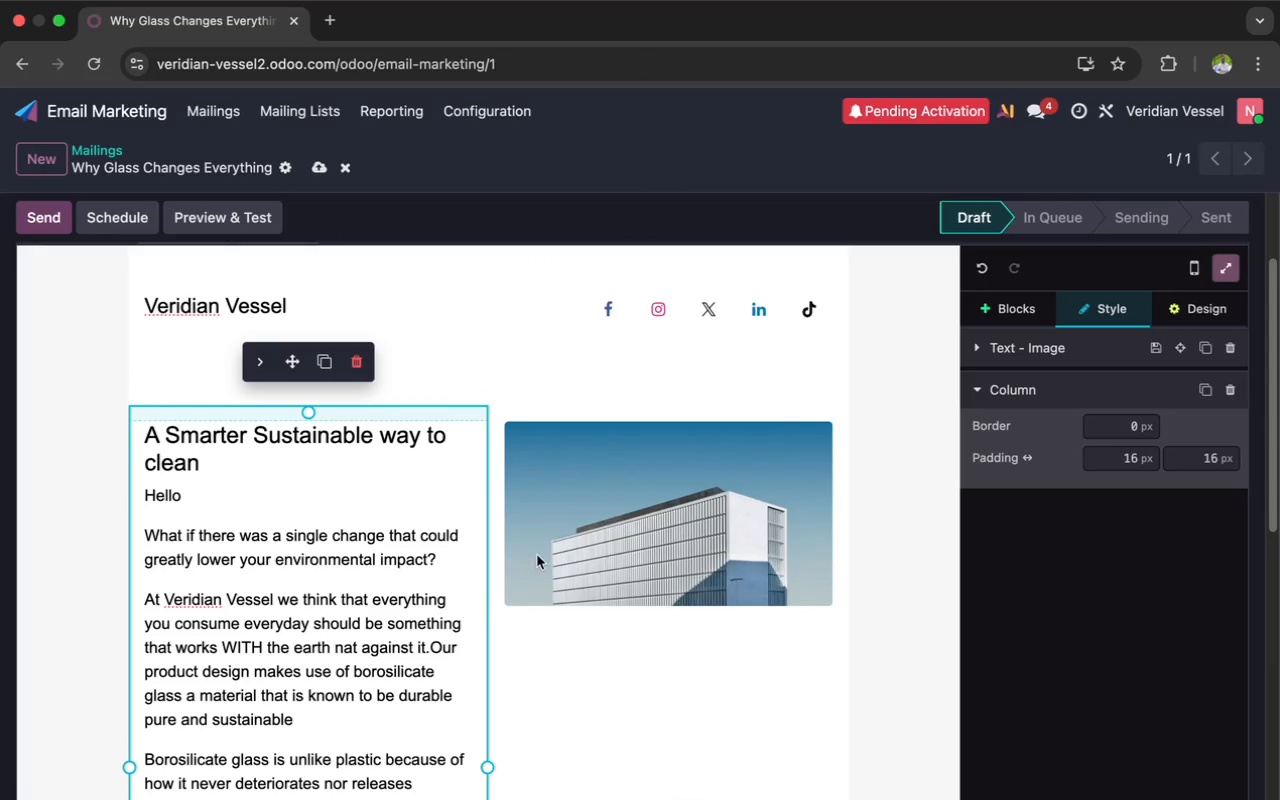 
left_click([549, 547])
 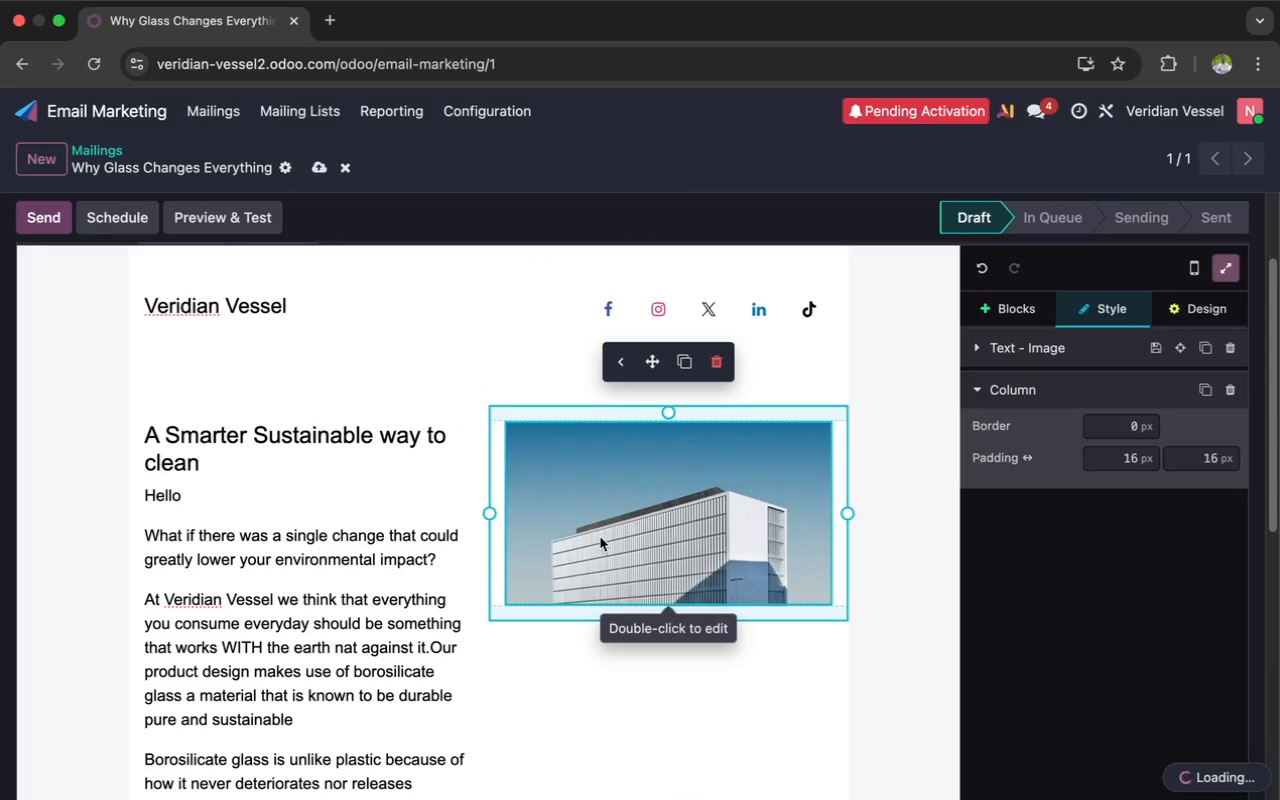 
double_click([600, 536])
 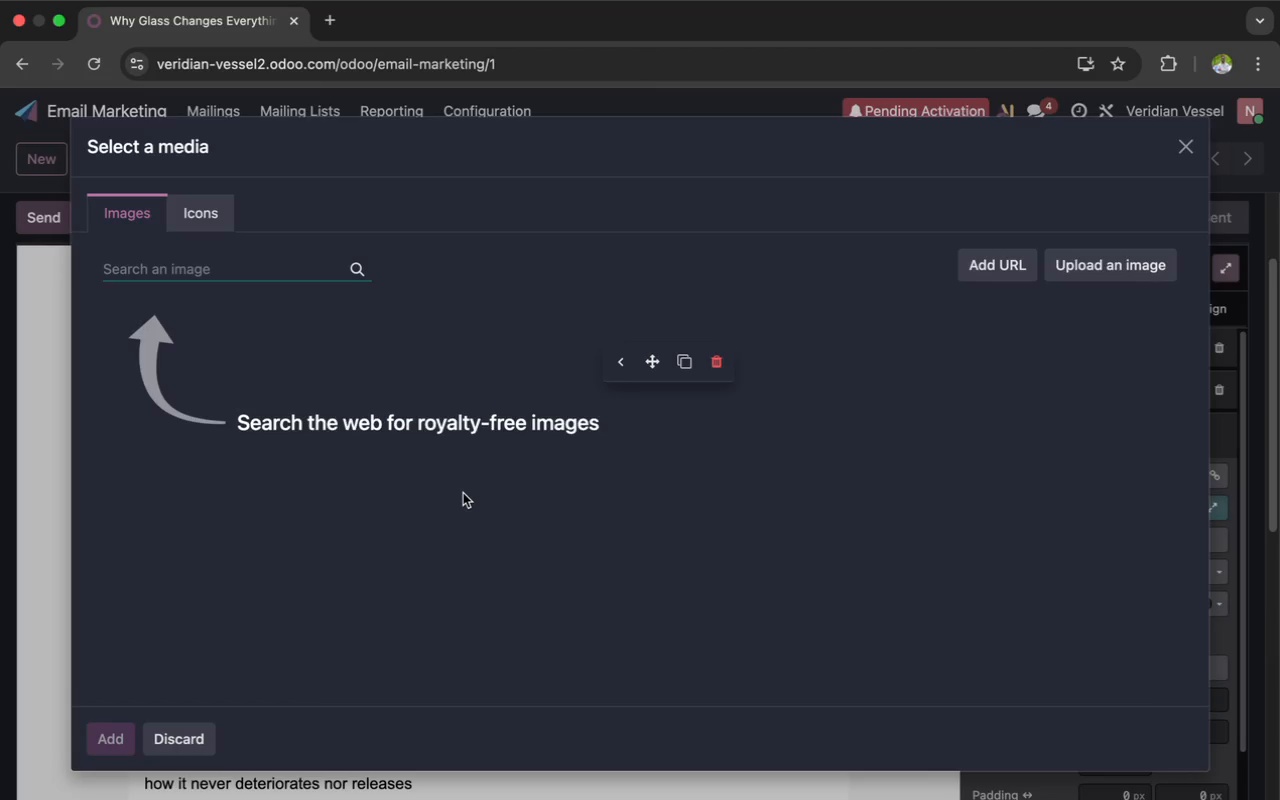 
wait(10.77)
 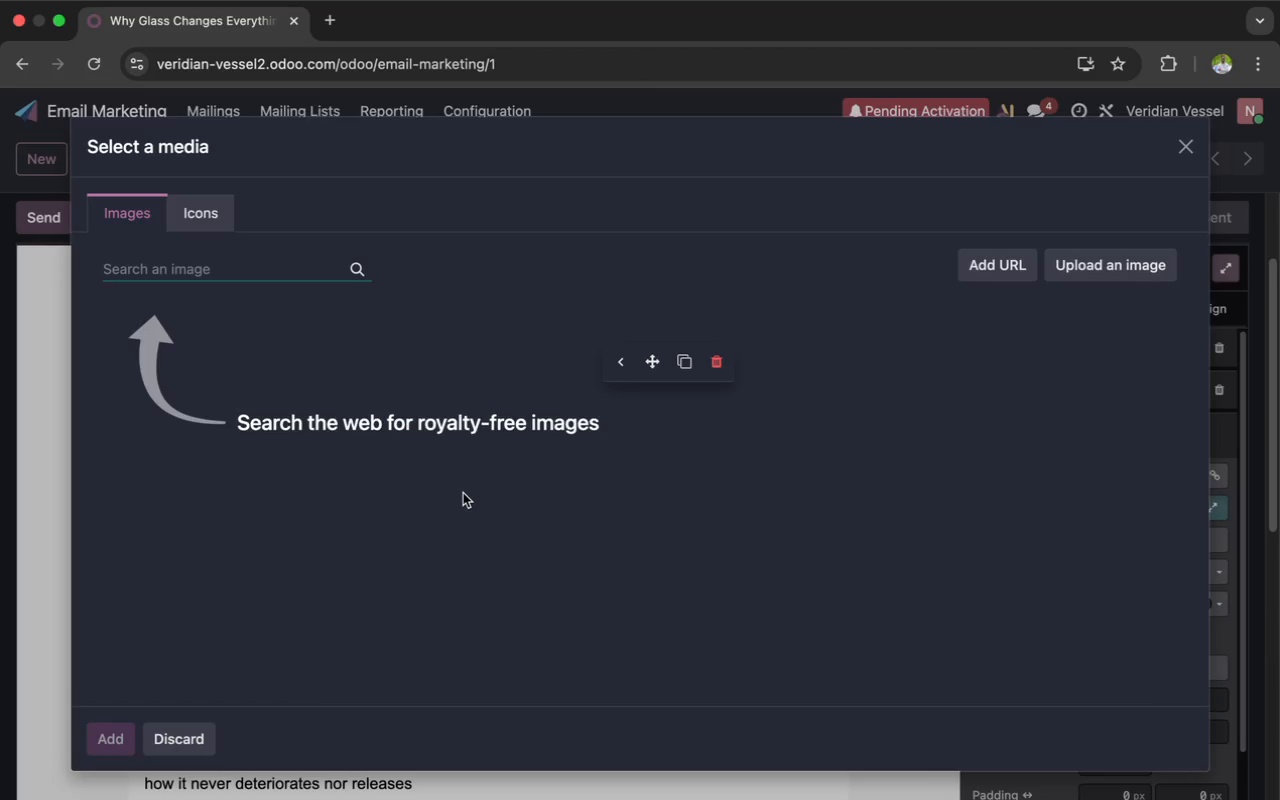 
type(borosilicate glass )
 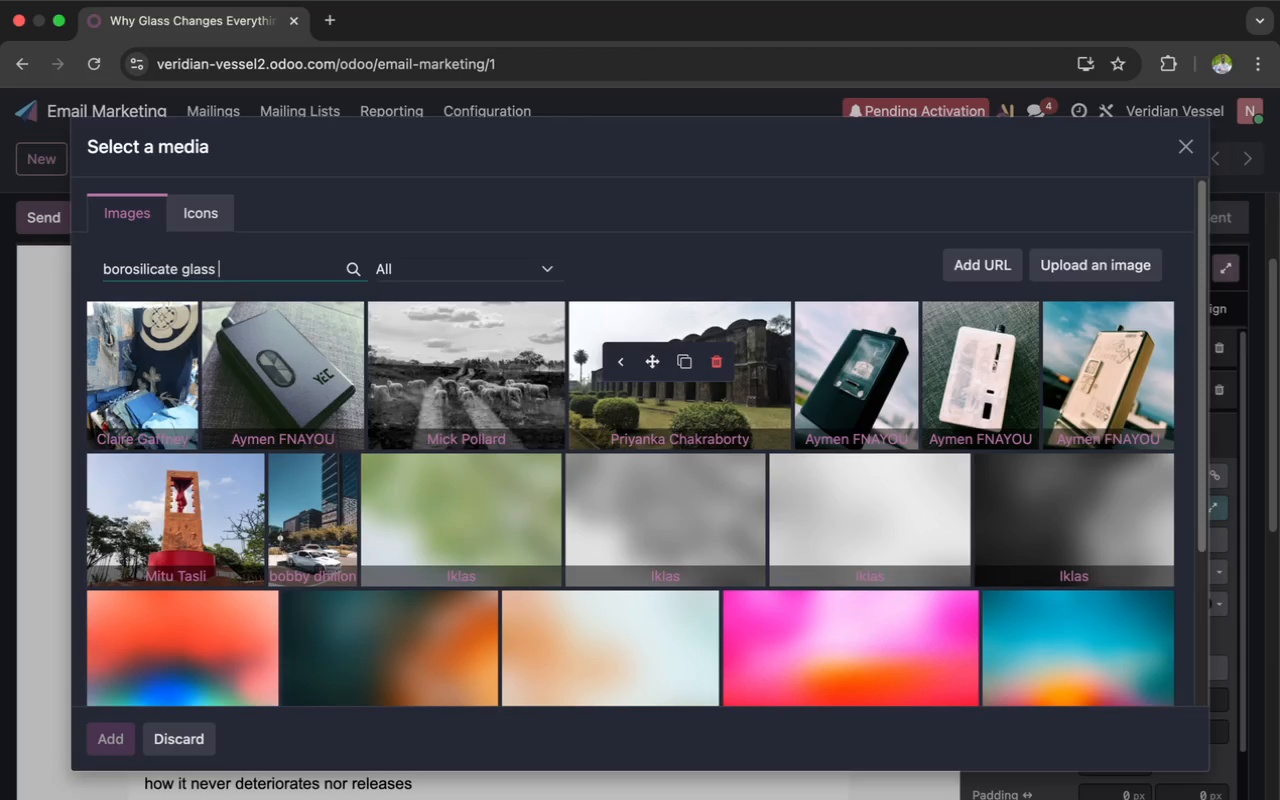 
type(bottle clean minimal)
 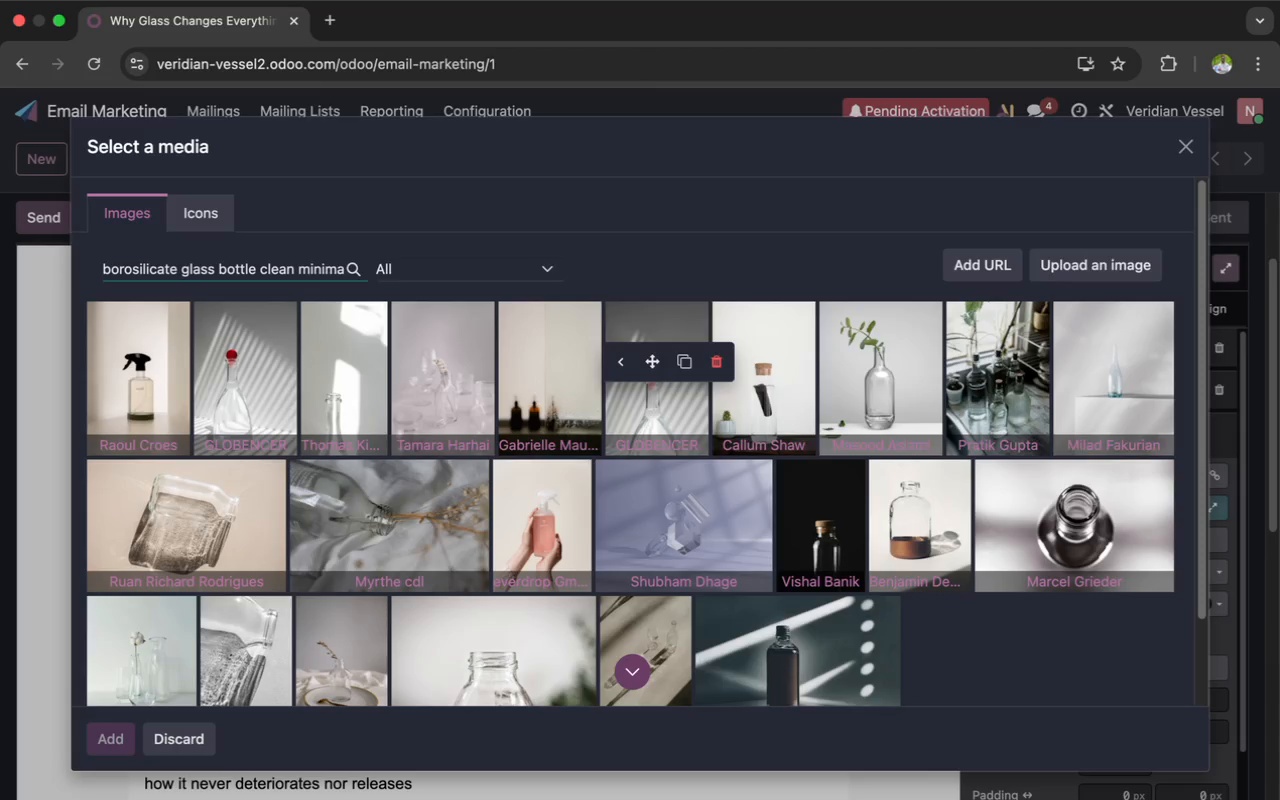 
wait(36.94)
 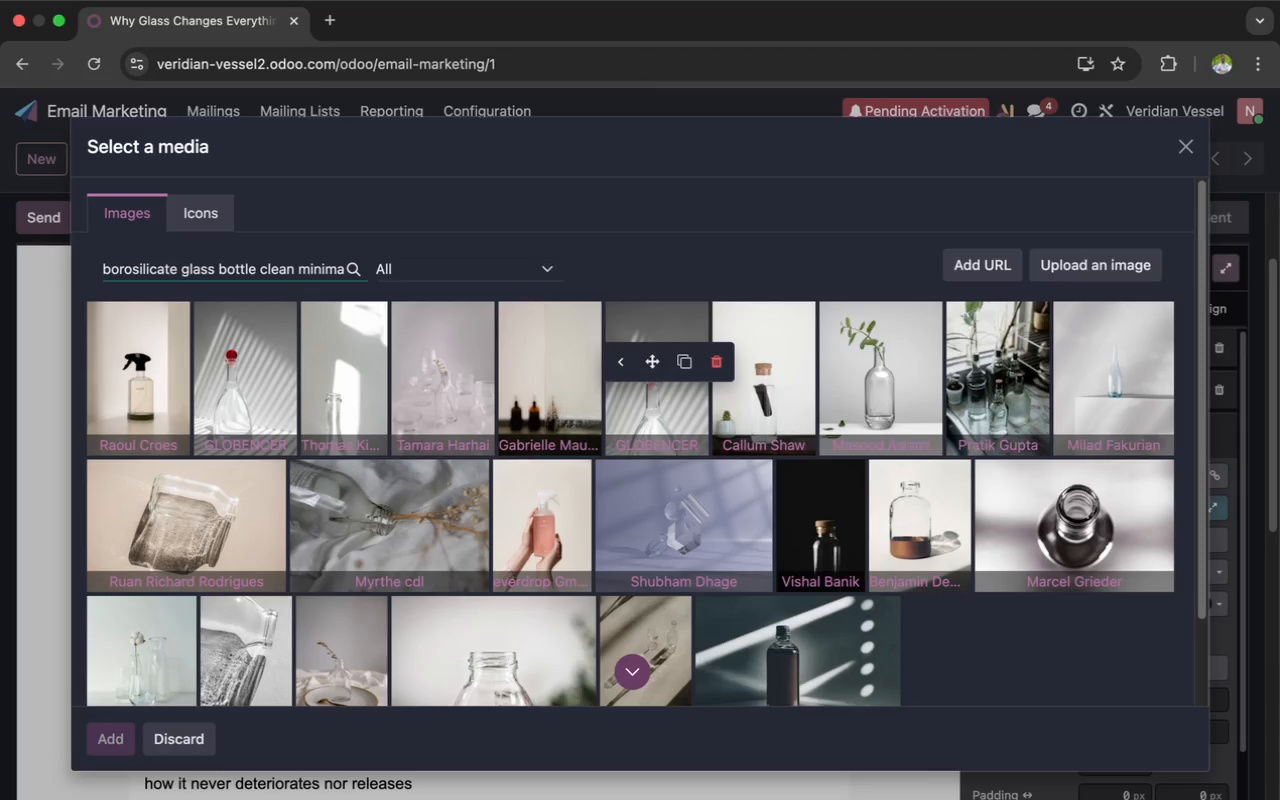 
scroll: coordinate [478, 465], scroll_direction: down, amount: 8.0
 